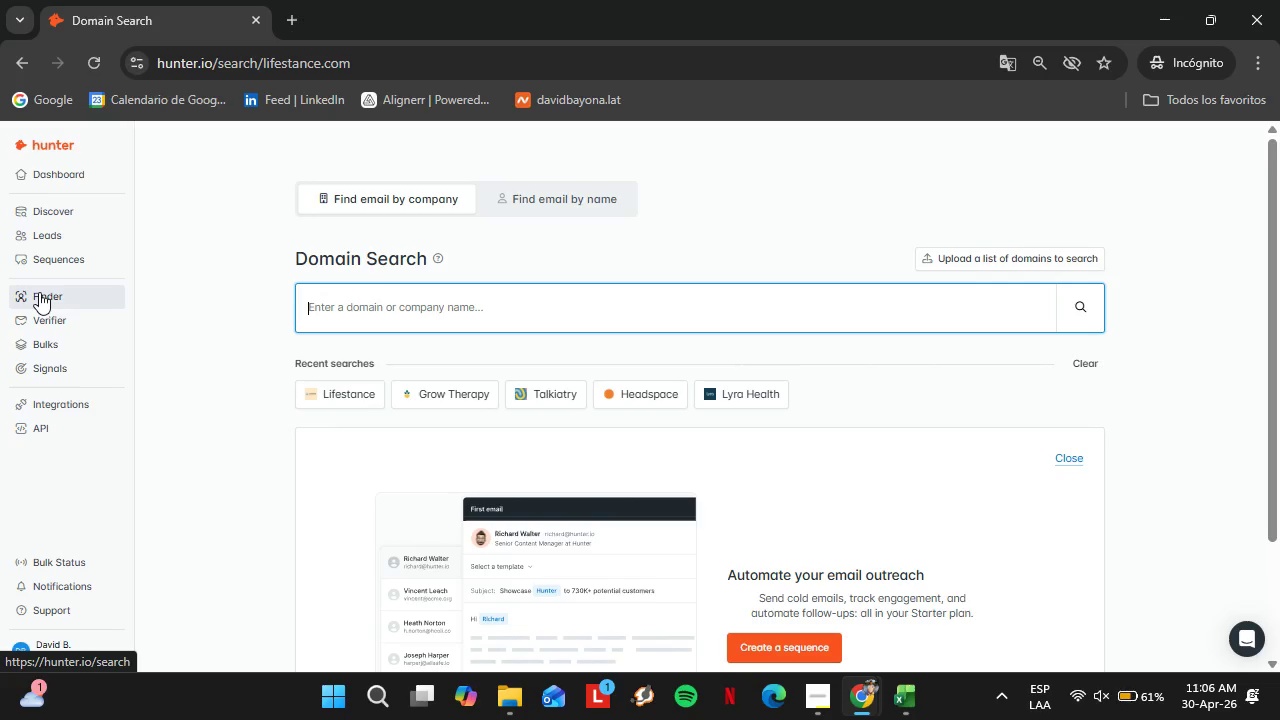 
wait(26.72)
 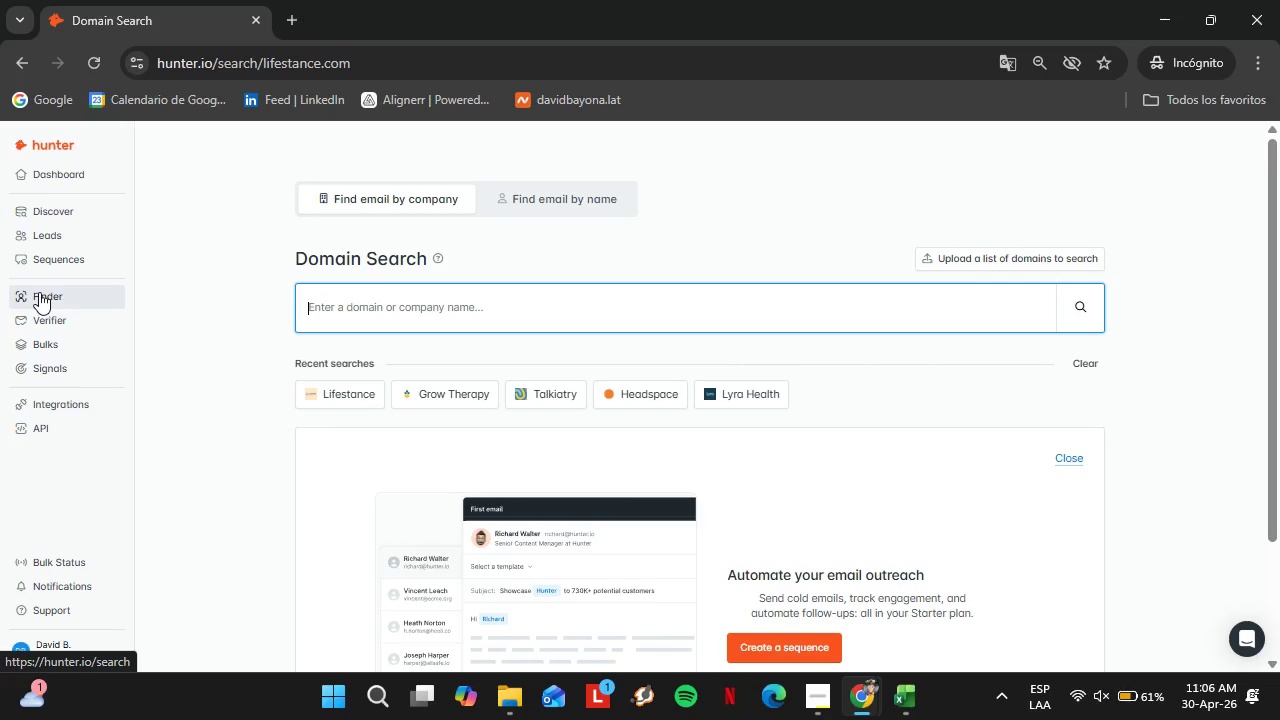 
left_click([395, 321])
 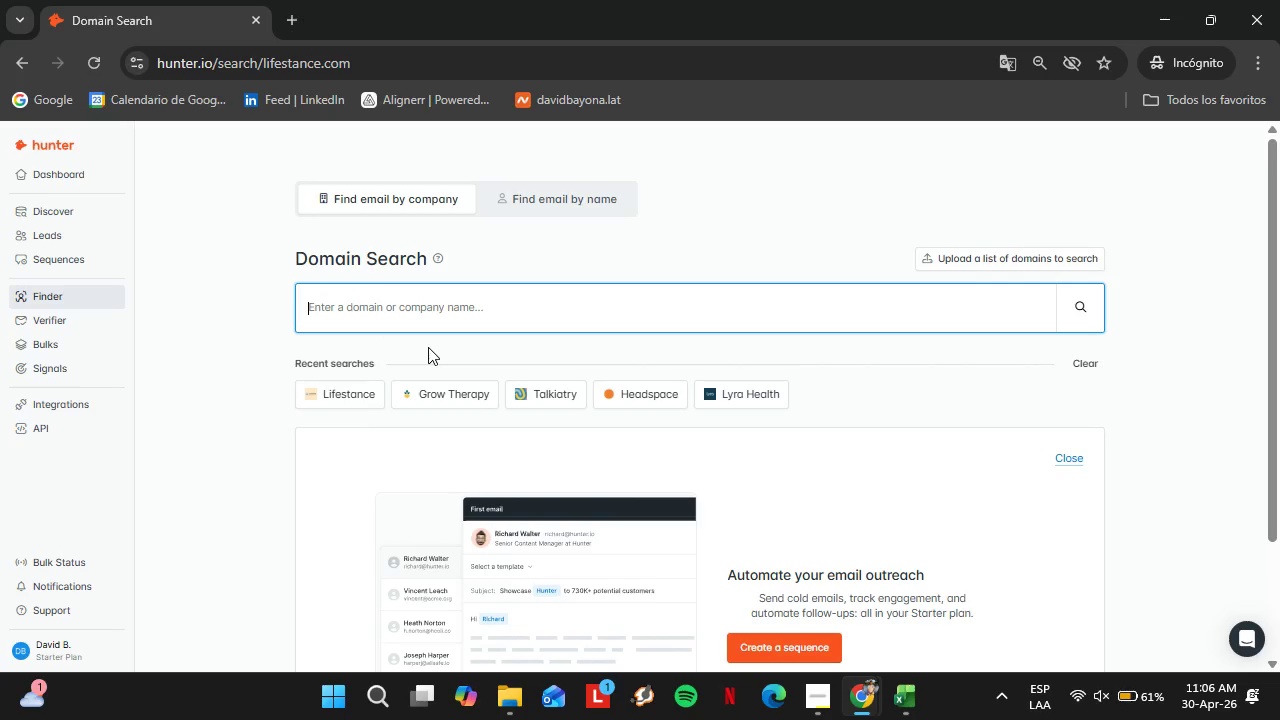 
wait(5.11)
 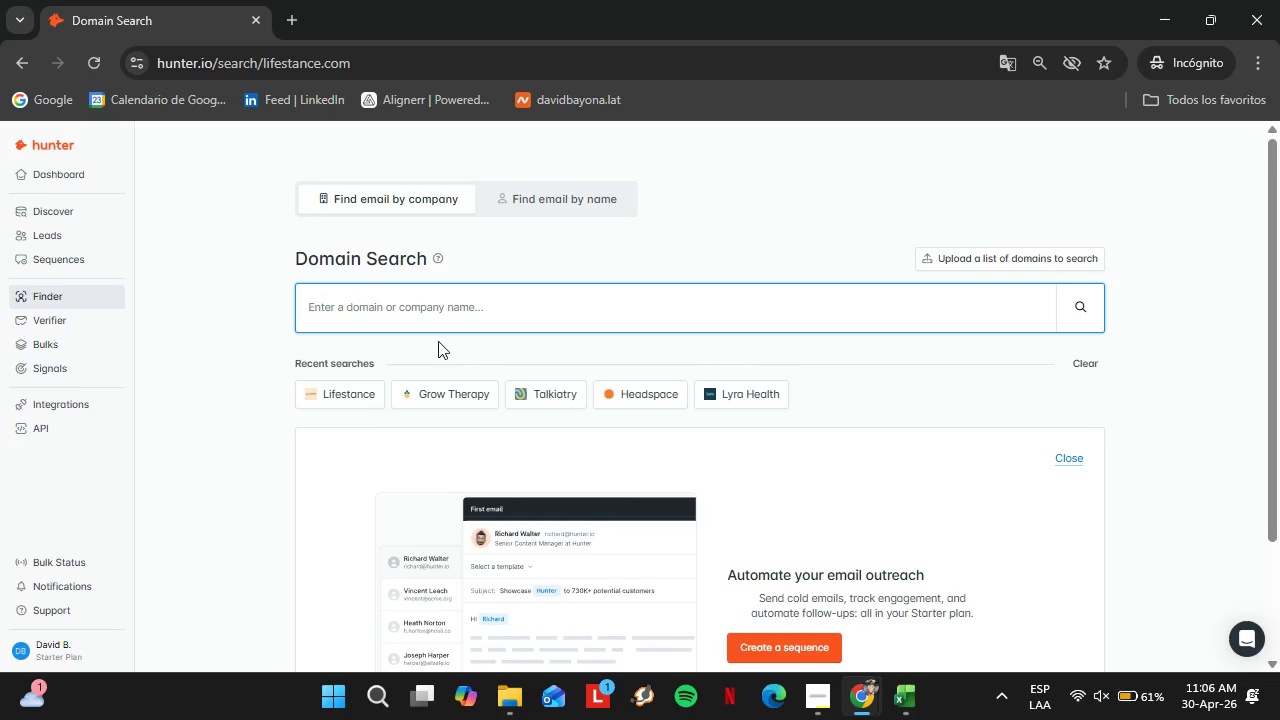 
type(refreshmentalh)
 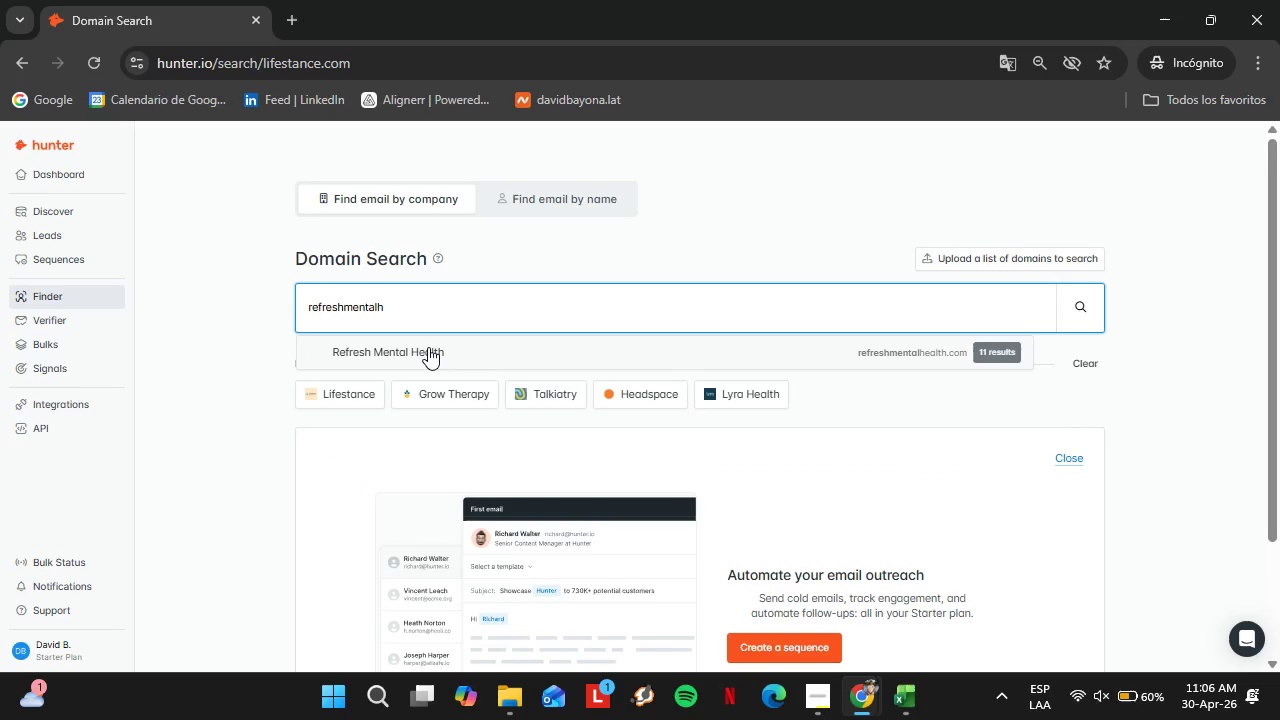 
key(ArrowDown)
 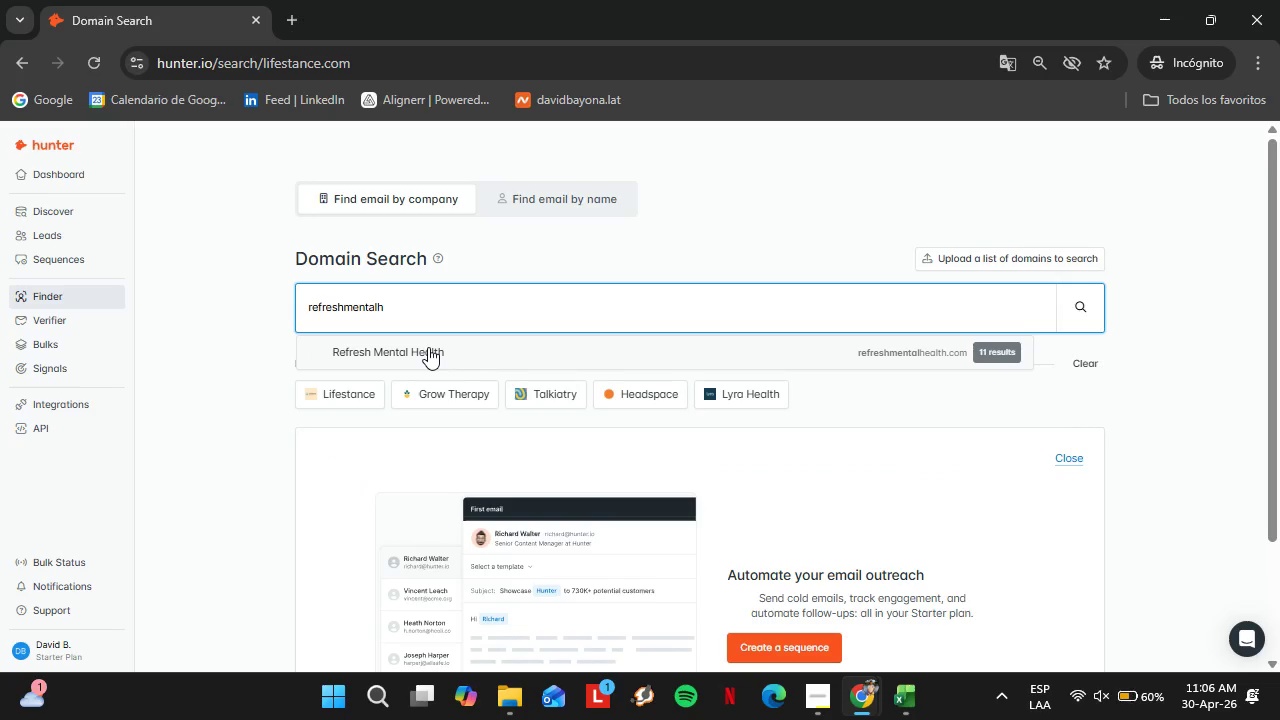 
key(Enter)
 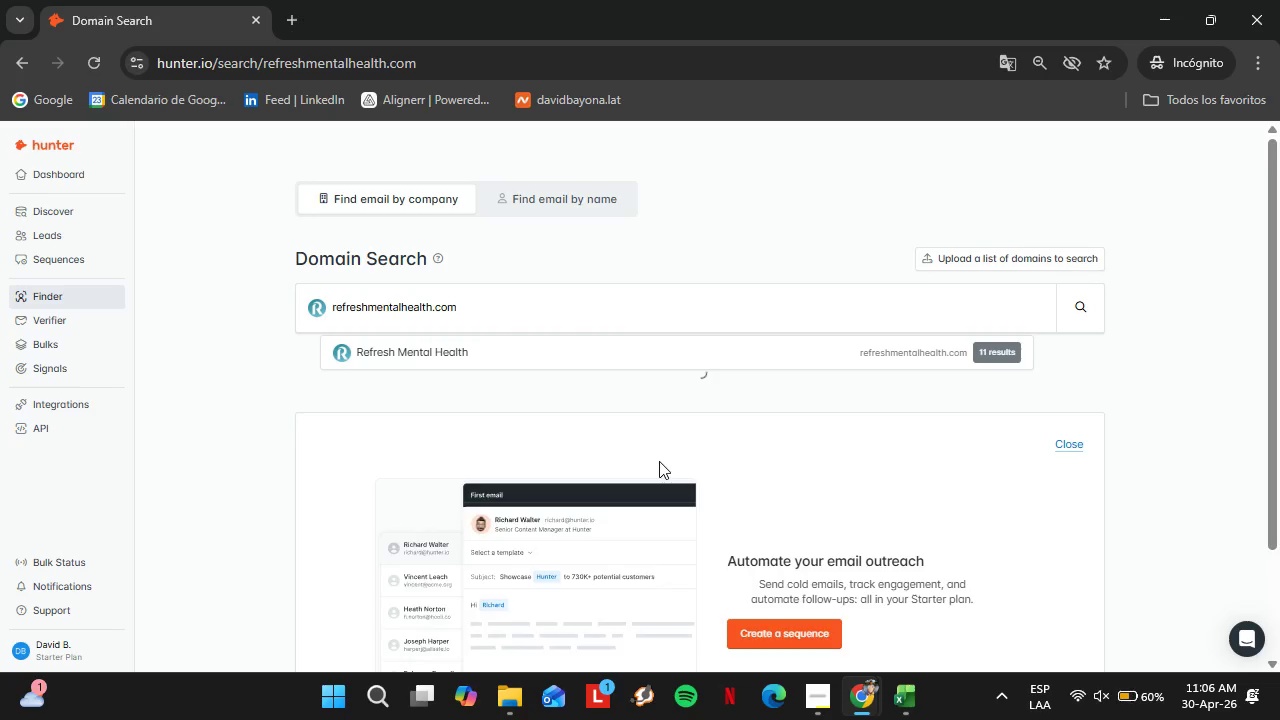 
scroll: coordinate [643, 463], scroll_direction: down, amount: 1.0
 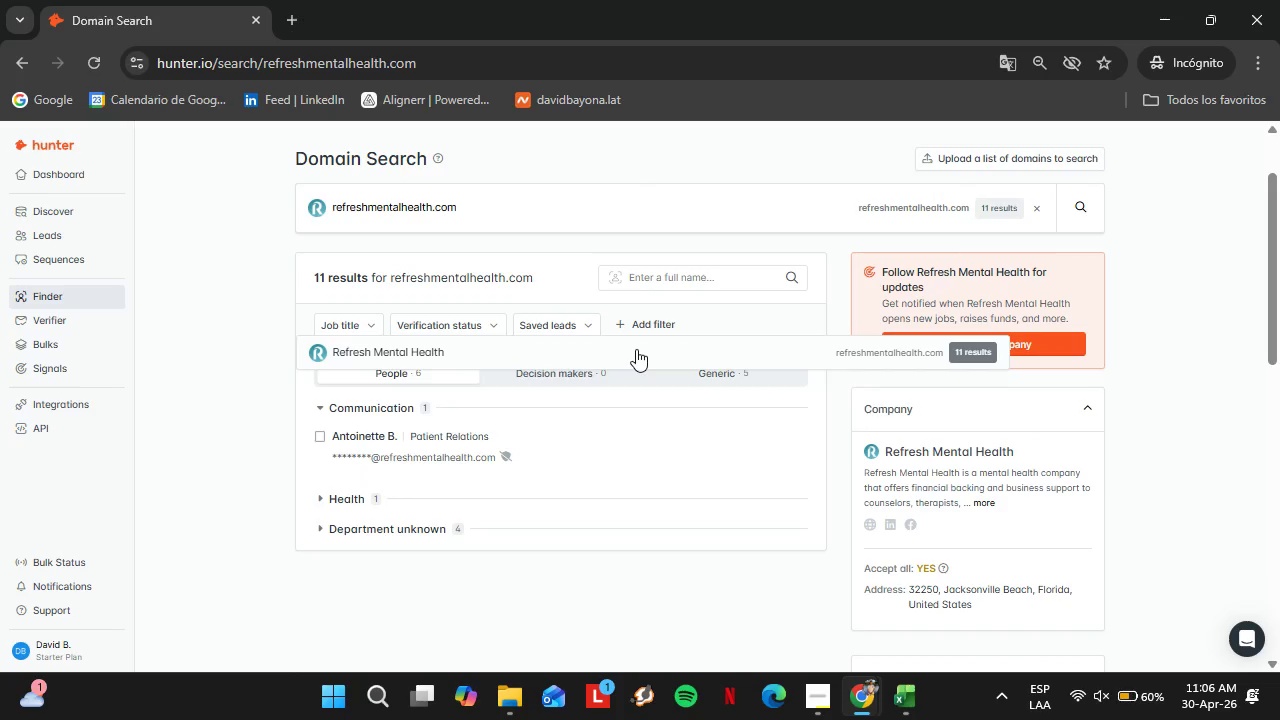 
left_click([581, 351])
 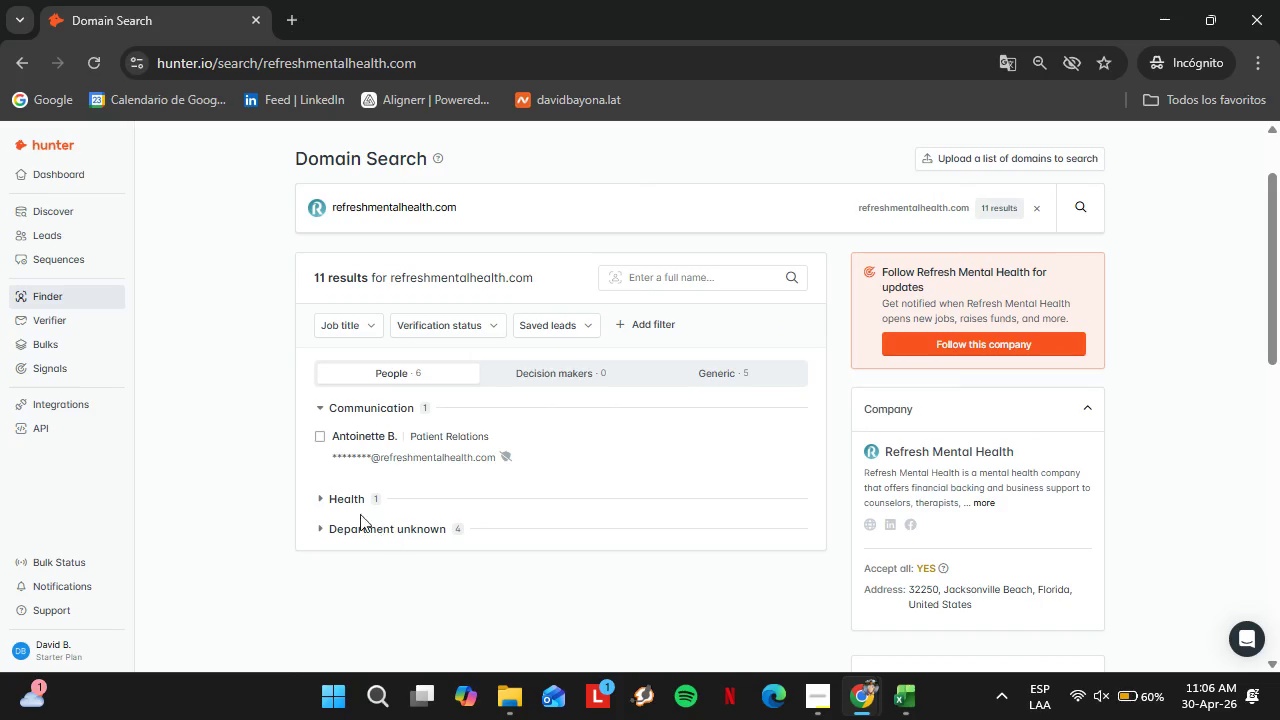 
left_click([353, 508])
 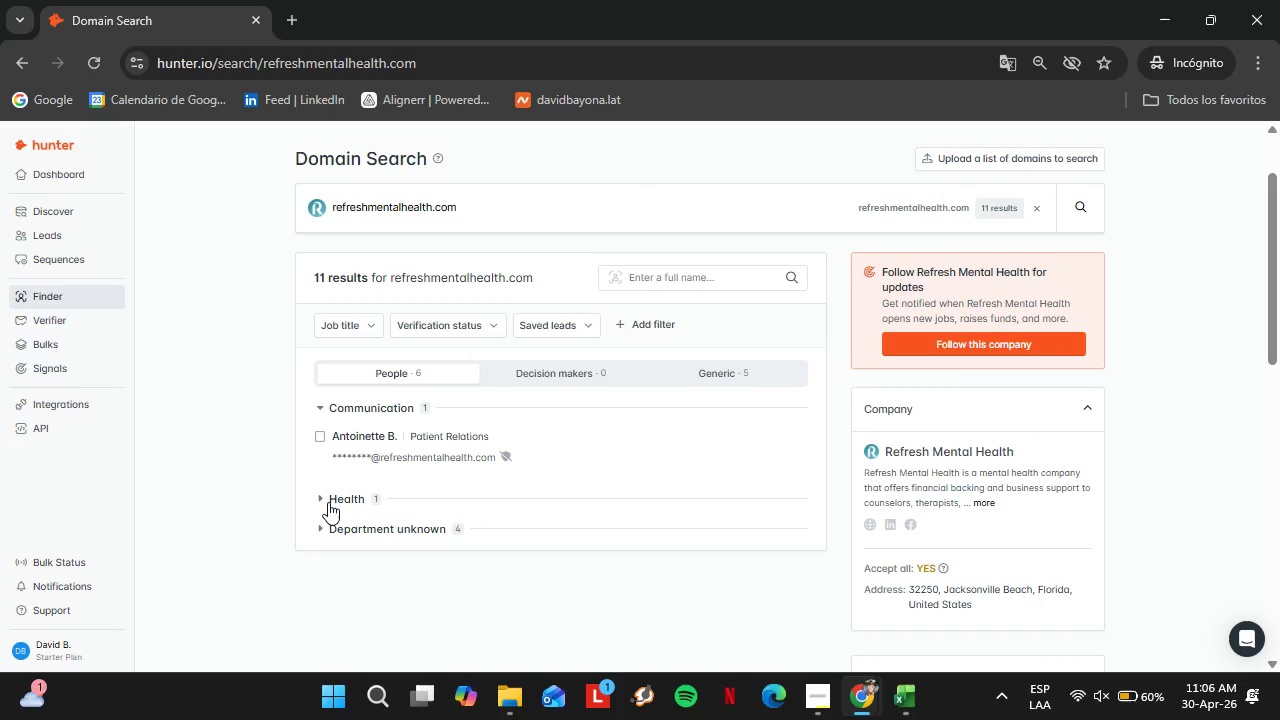 
left_click([348, 502])
 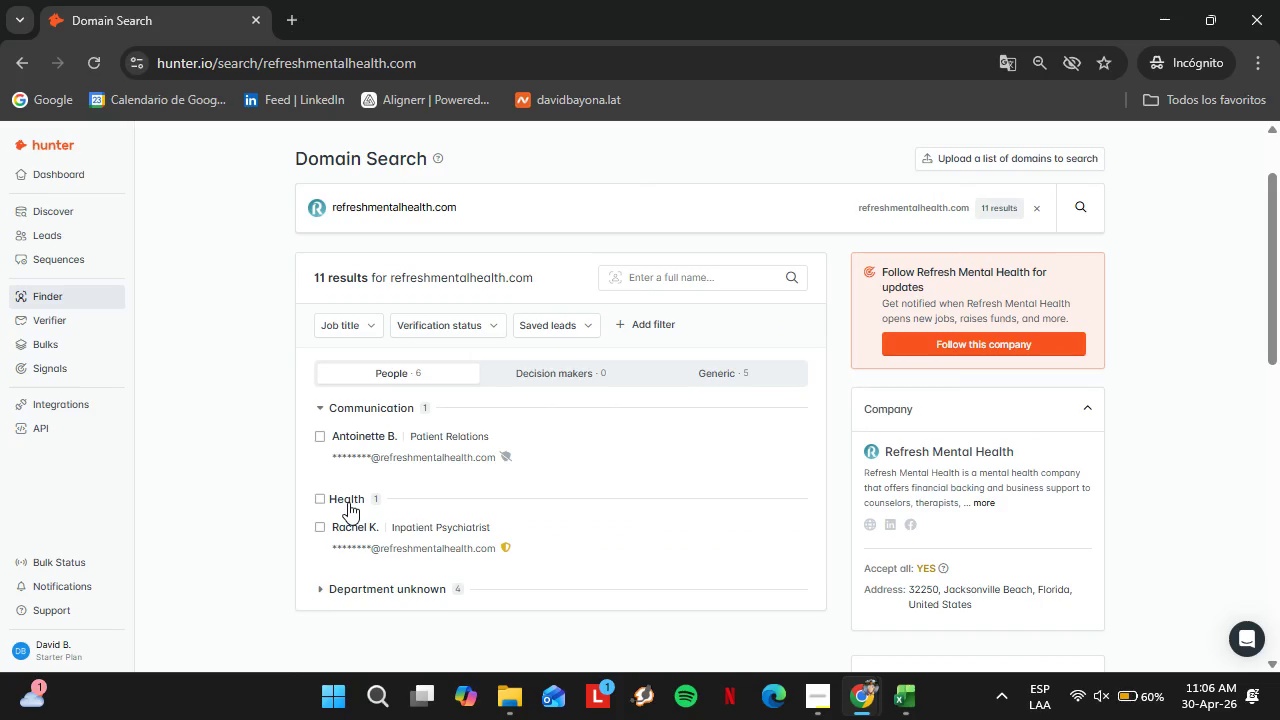 
left_click([348, 502])
 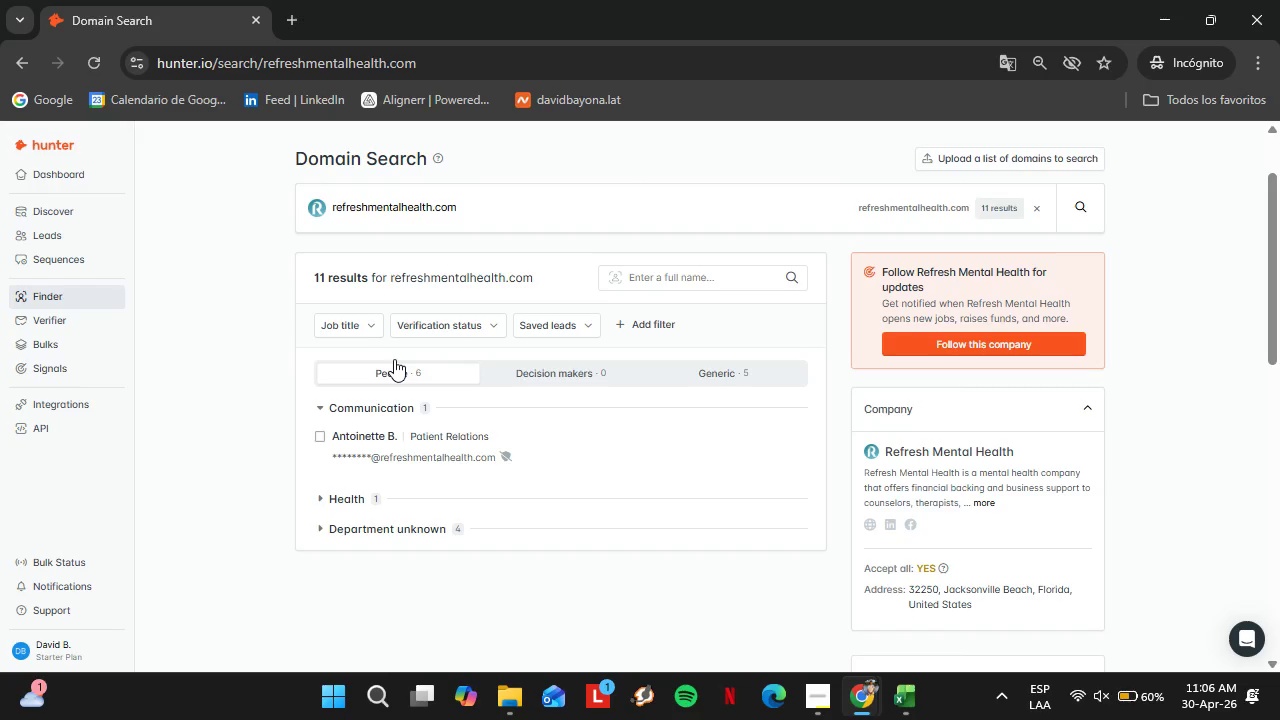 
left_click_drag(start_coordinate=[457, 204], to_coordinate=[336, 211])
 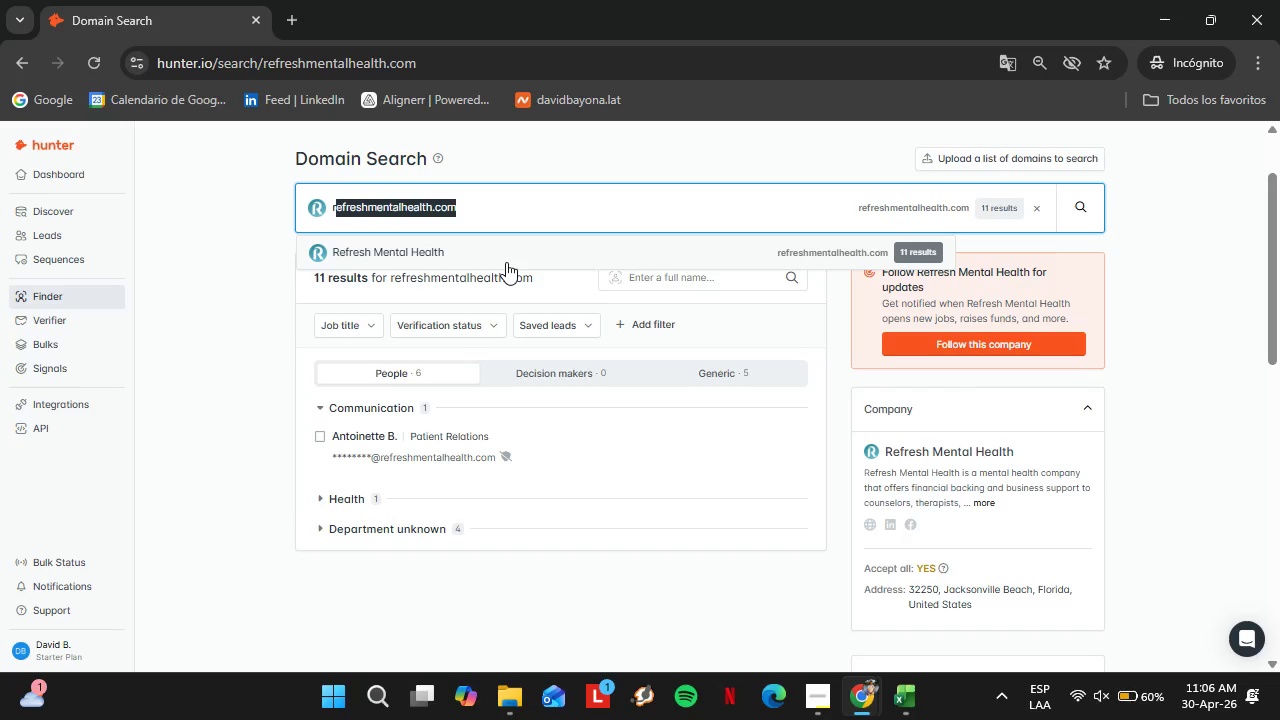 
key(Backspace)
key(Backspace)
type(cerebre)
key(Backspace)
type(al.com)
 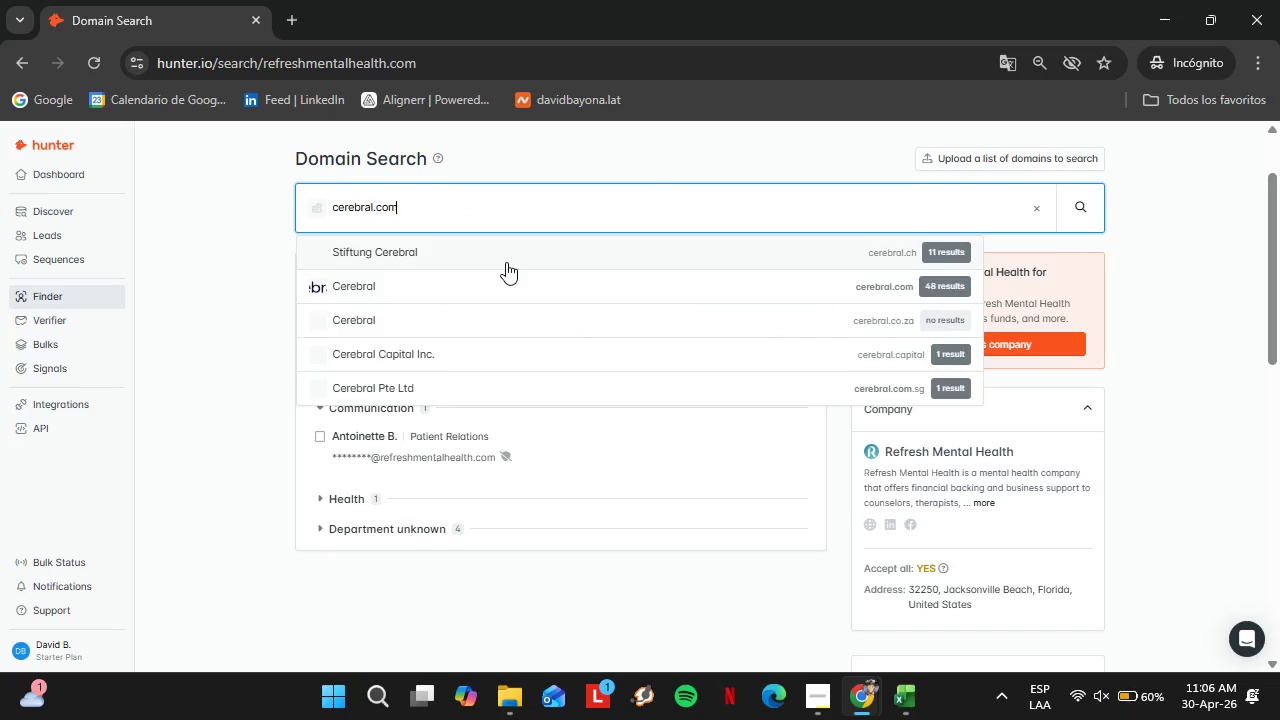 
key(Enter)
 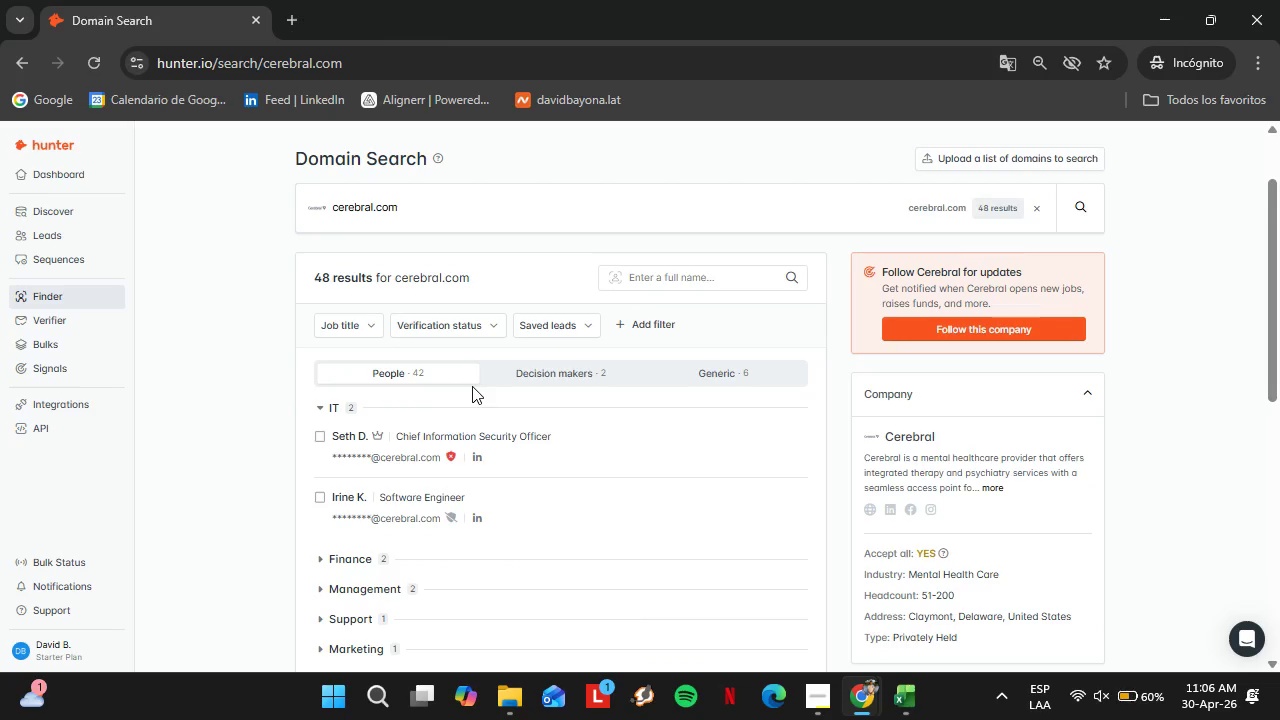 
scroll: coordinate [459, 519], scroll_direction: down, amount: 1.0
 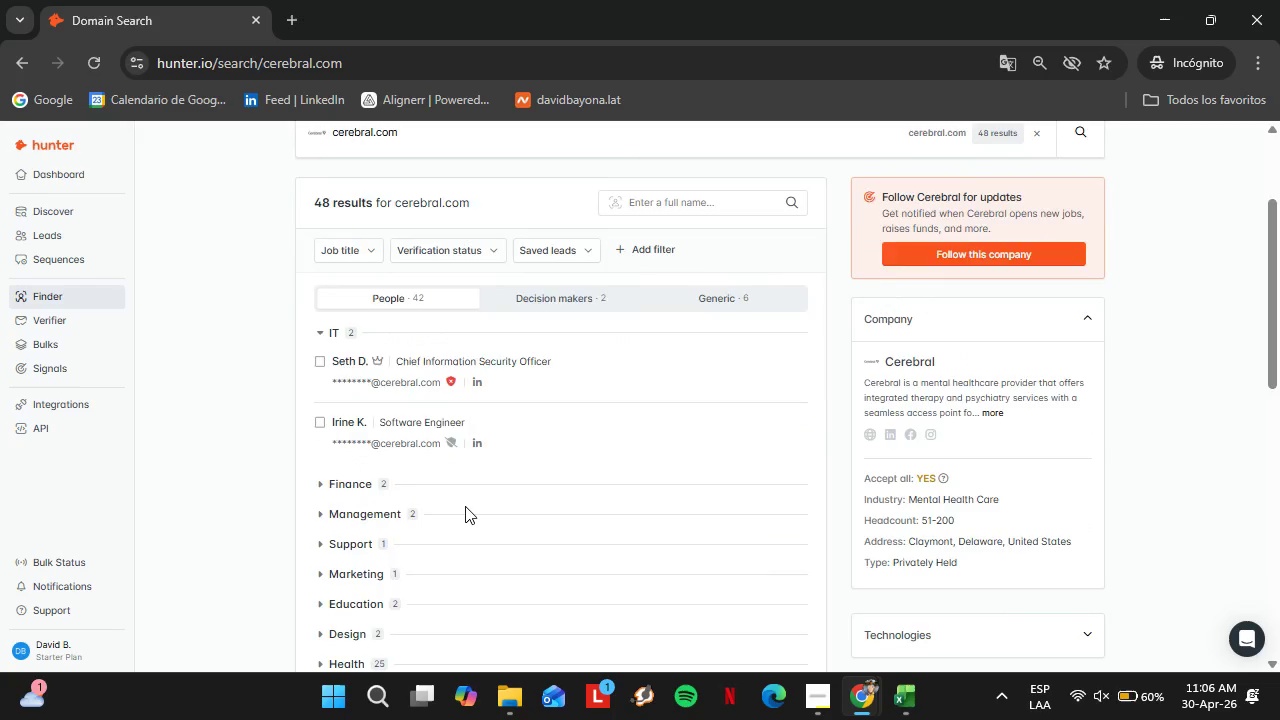 
scroll: coordinate [465, 506], scroll_direction: up, amount: 2.0
 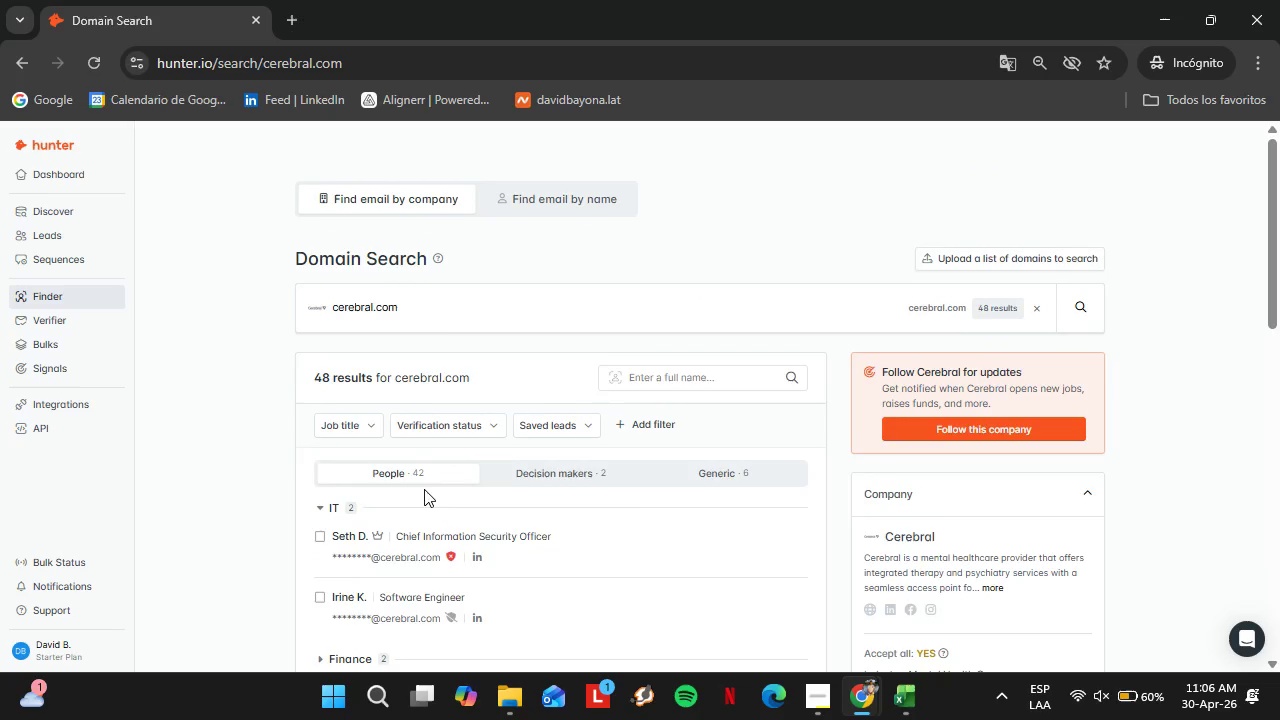 
scroll: coordinate [421, 496], scroll_direction: down, amount: 2.0
 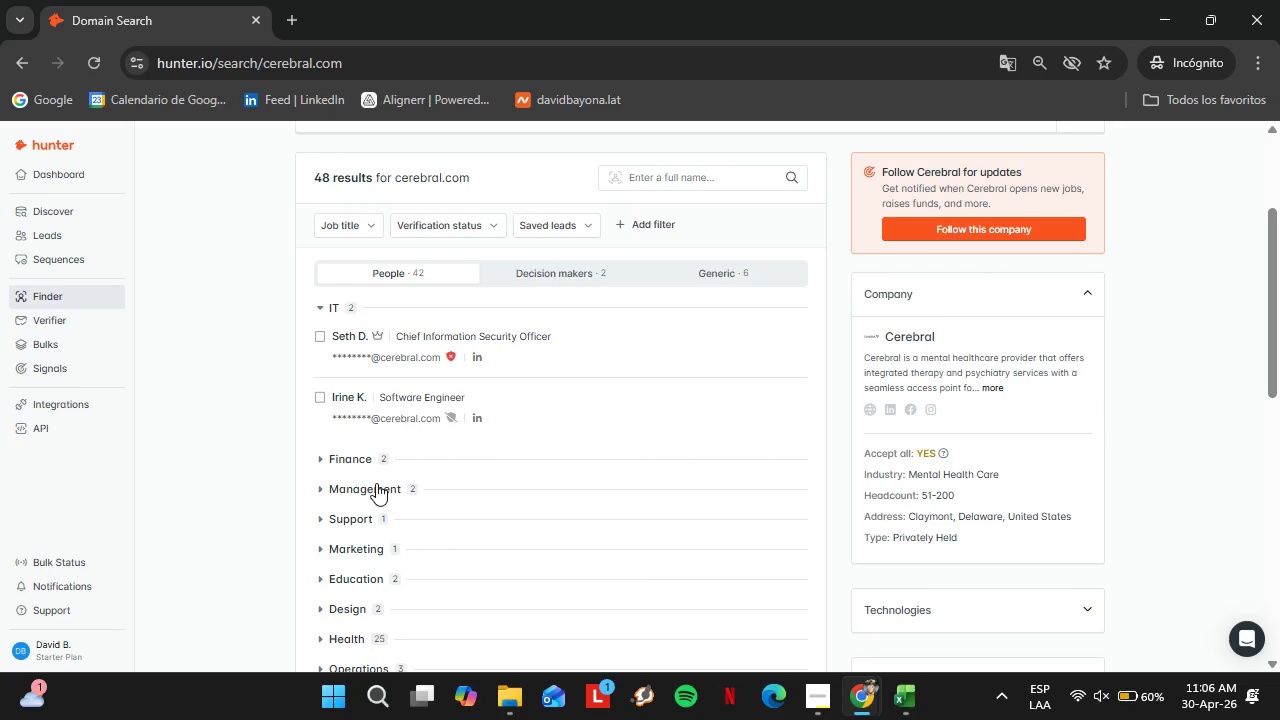 
left_click([376, 483])
 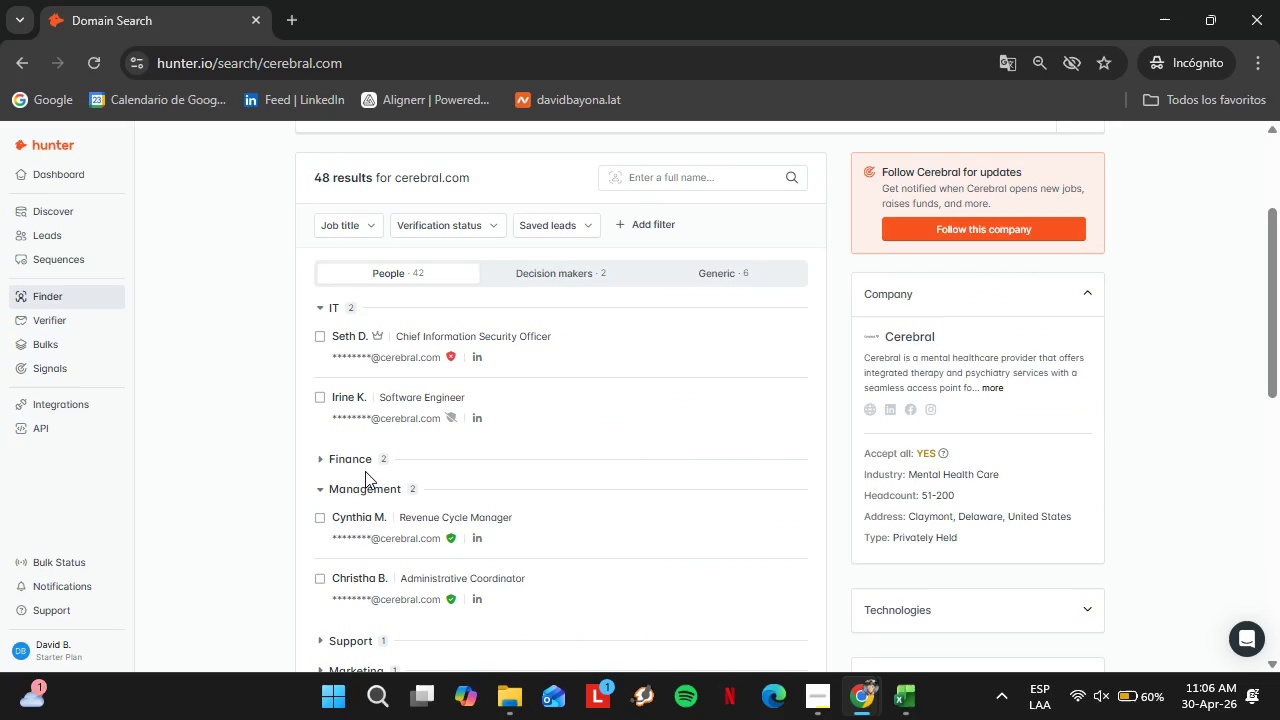 
left_click([365, 470])
 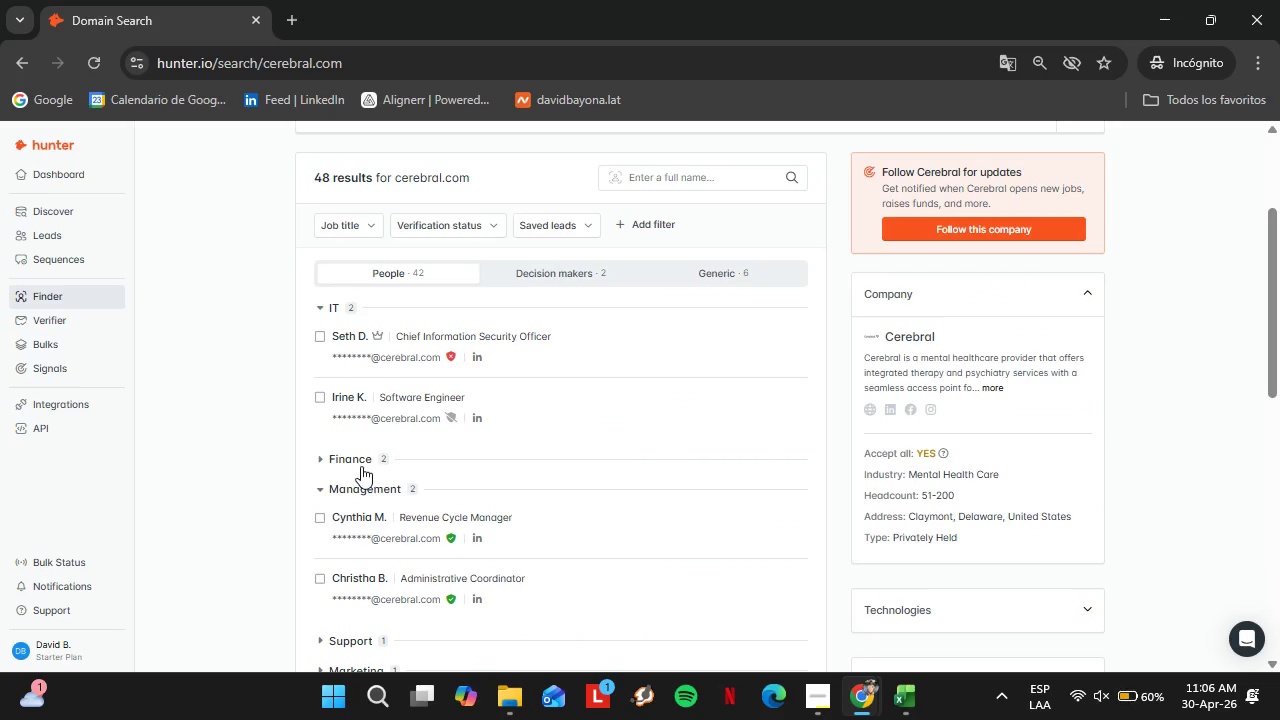 
left_click([361, 466])
 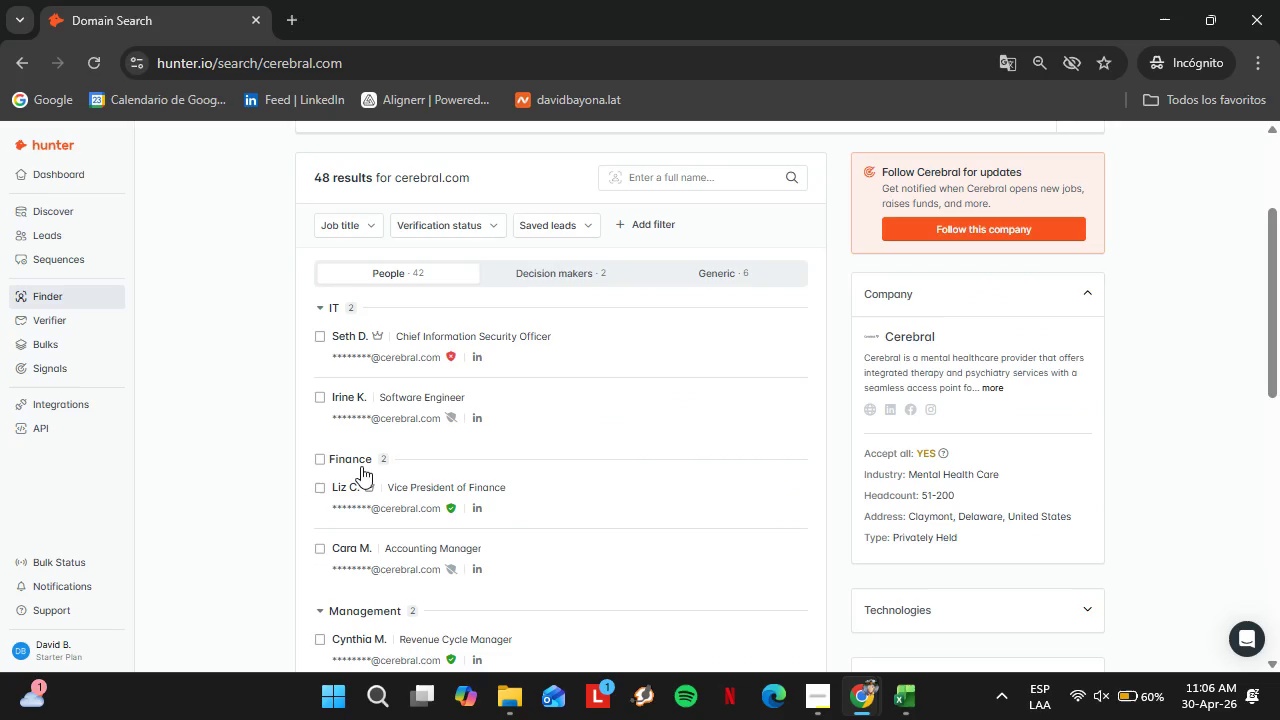 
left_click([361, 466])
 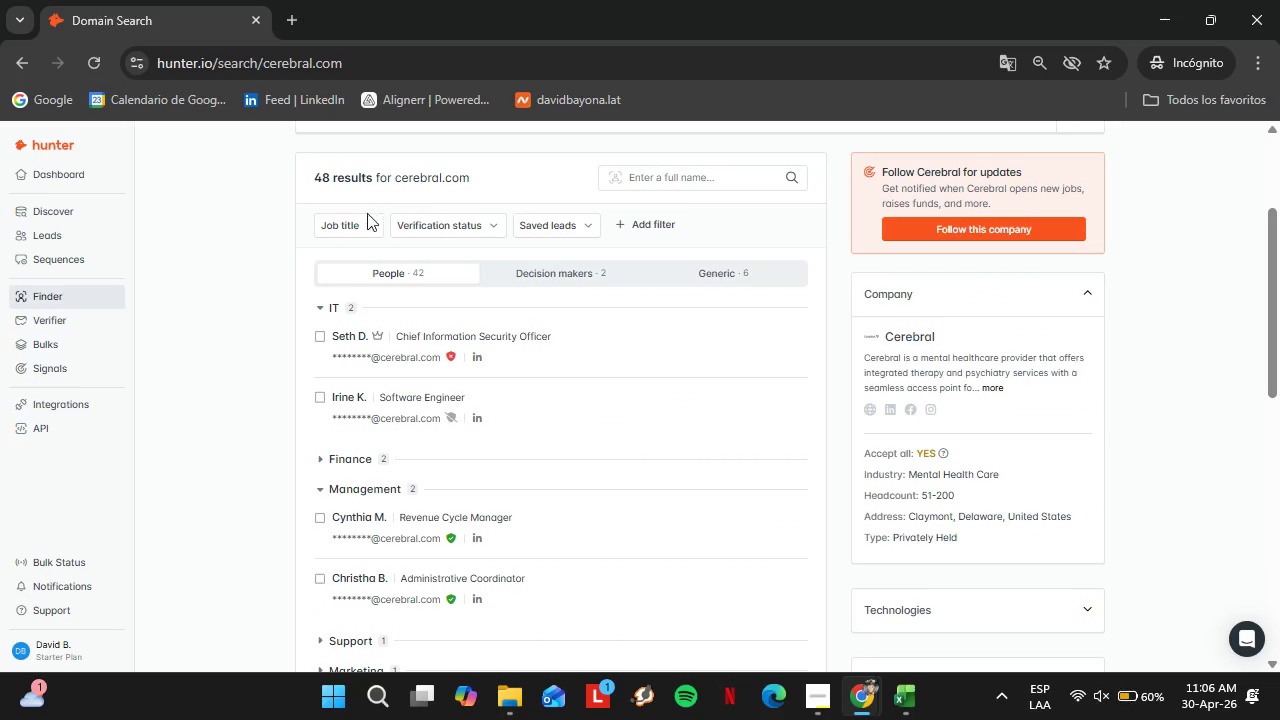 
left_click([364, 219])
 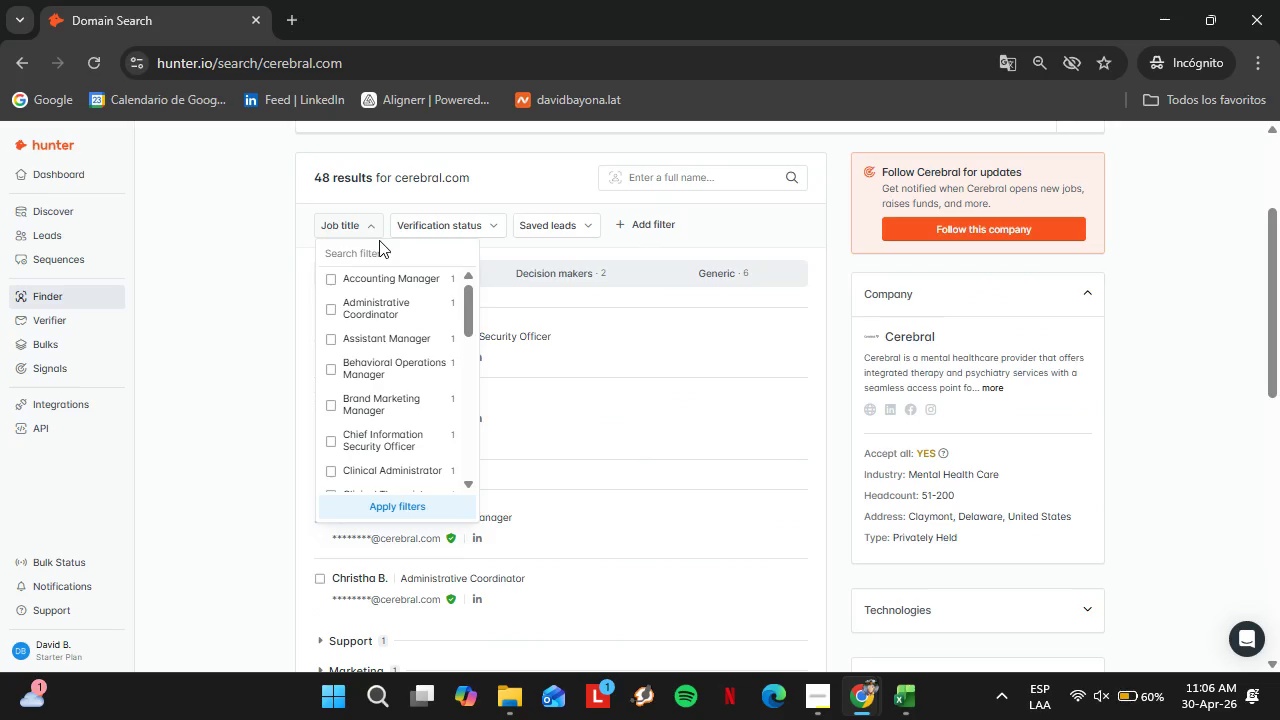 
left_click([379, 240])
 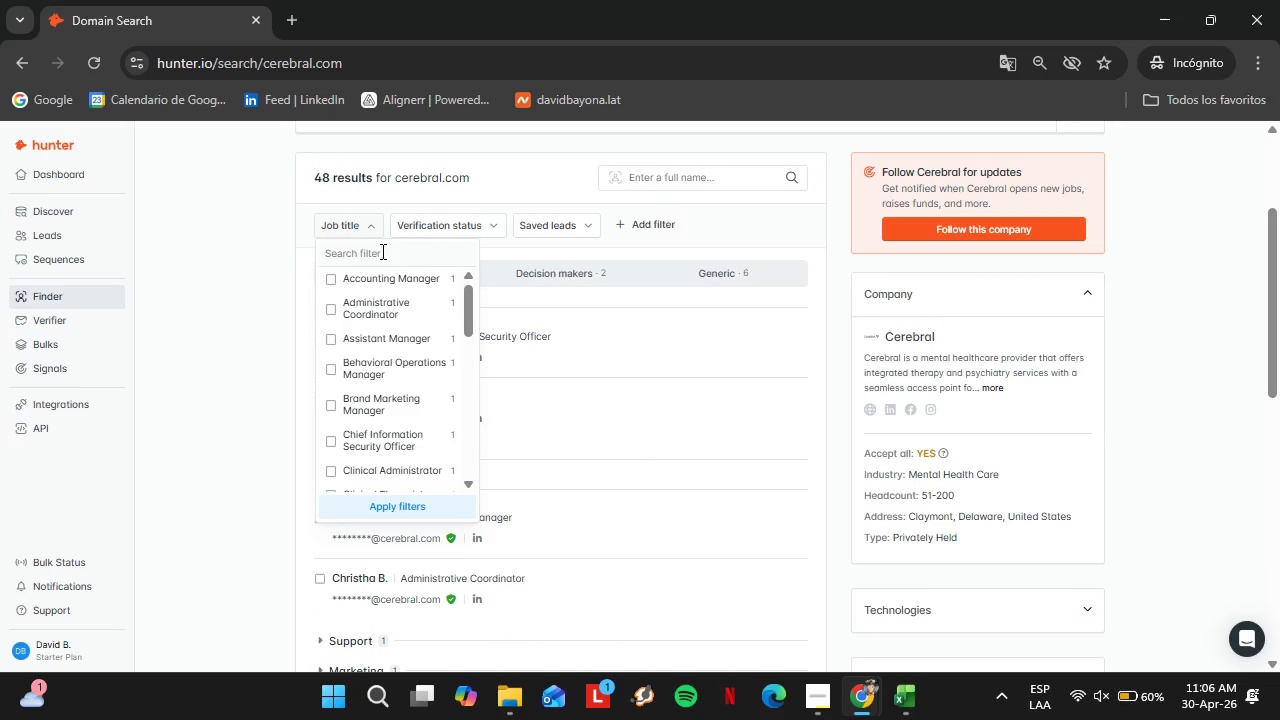 
left_click([381, 251])
 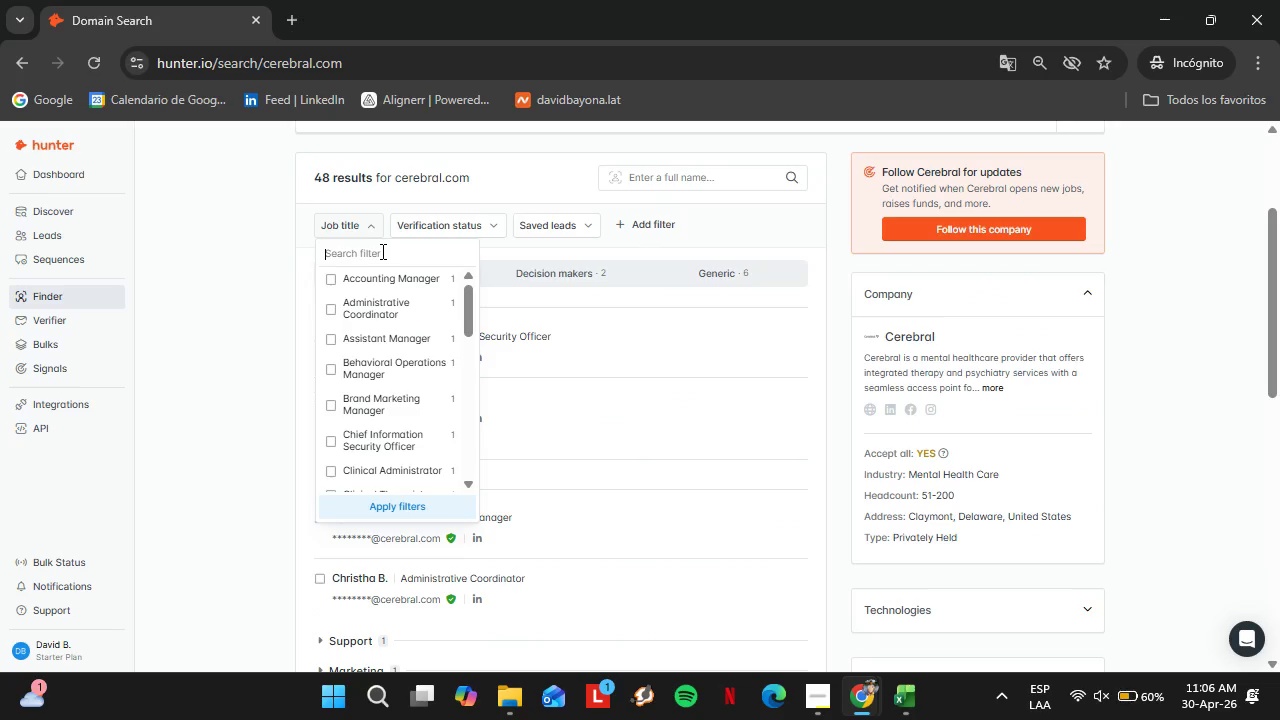 
type(thera)
 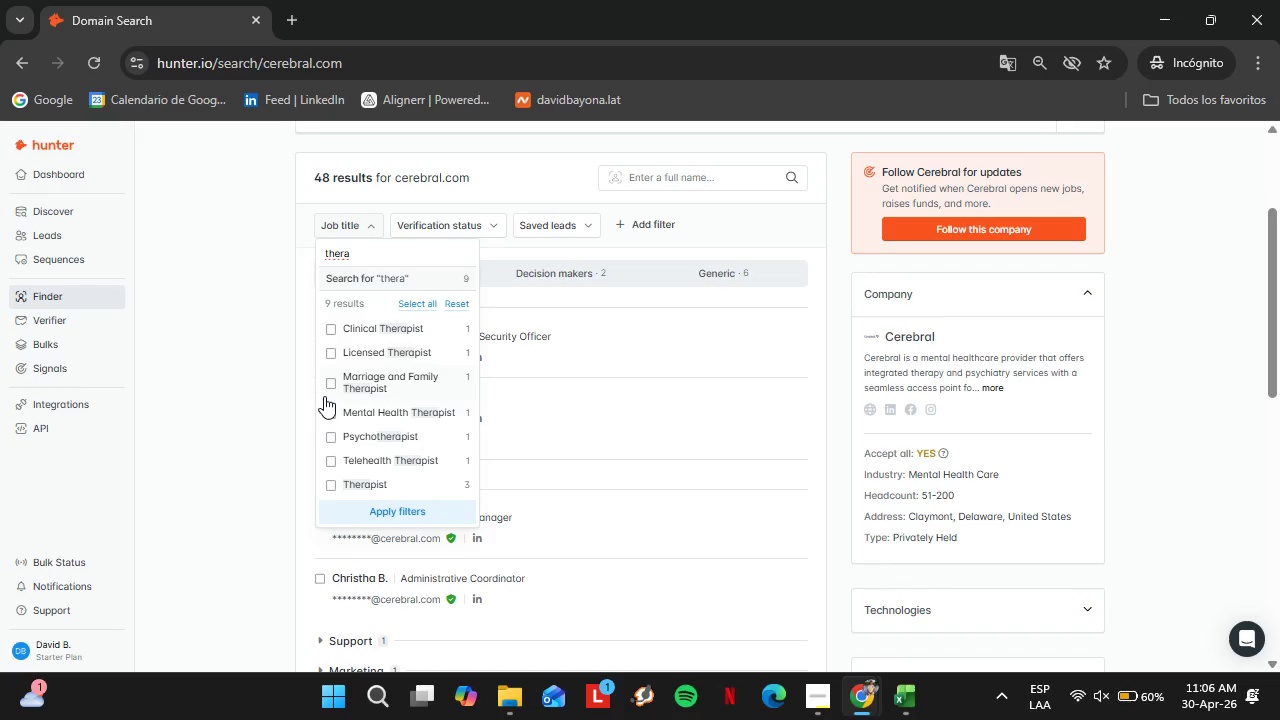 
left_click([330, 481])
 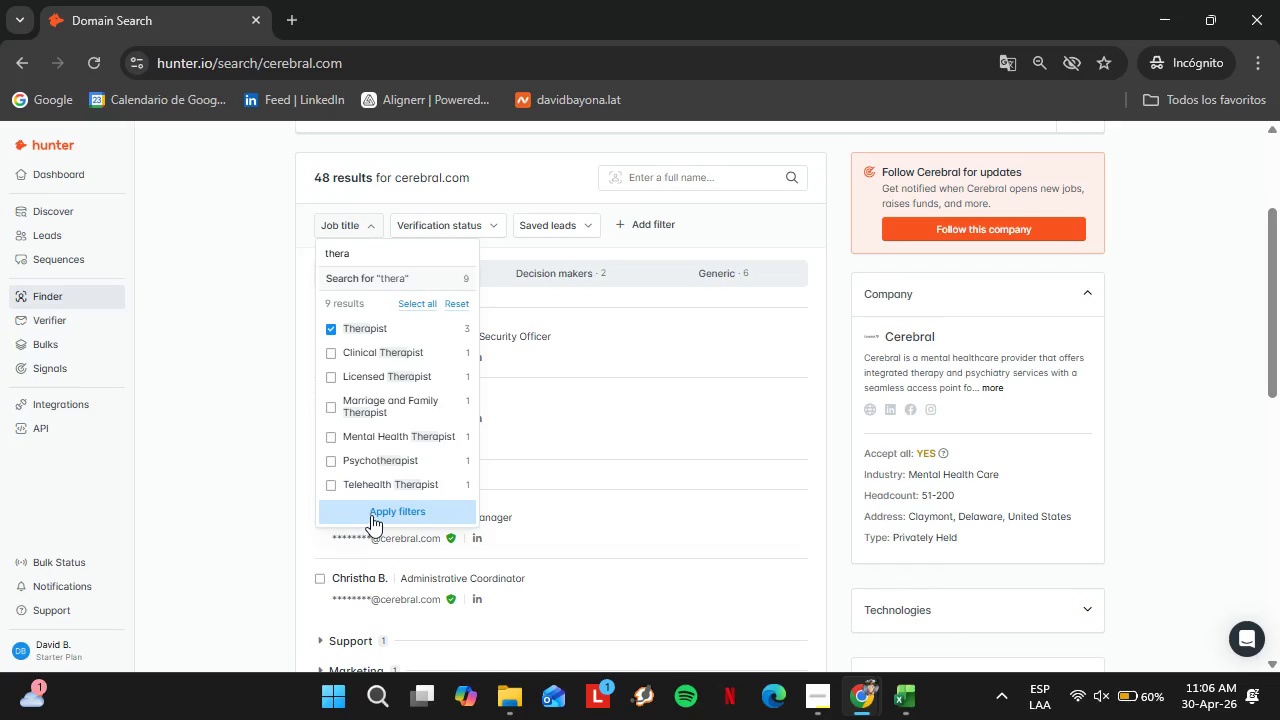 
left_click([371, 515])
 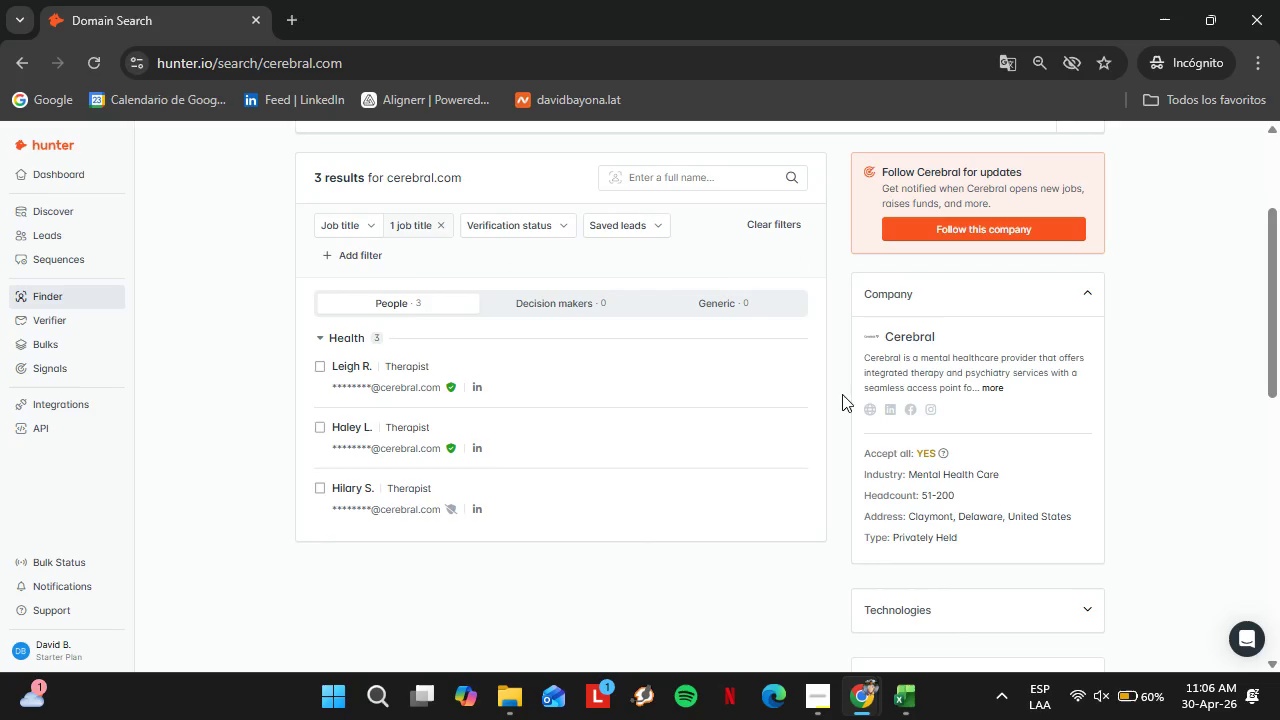 
left_click([781, 377])
 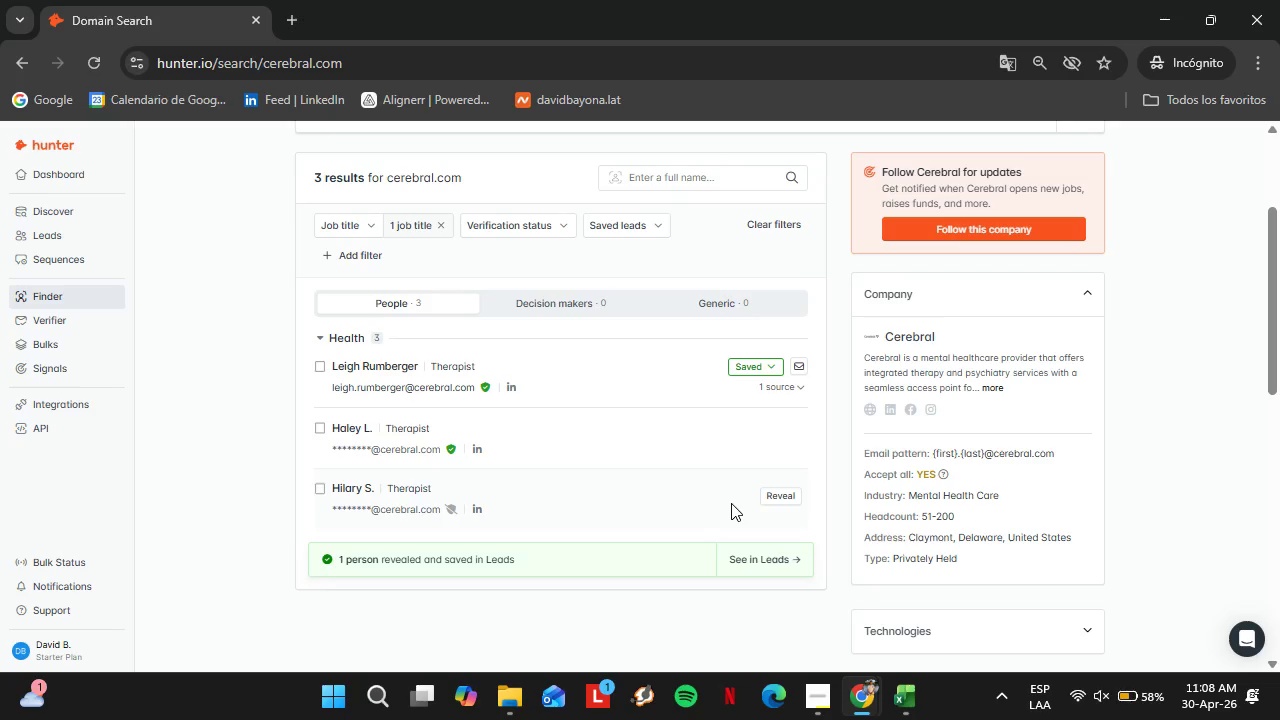 
wait(97.12)
 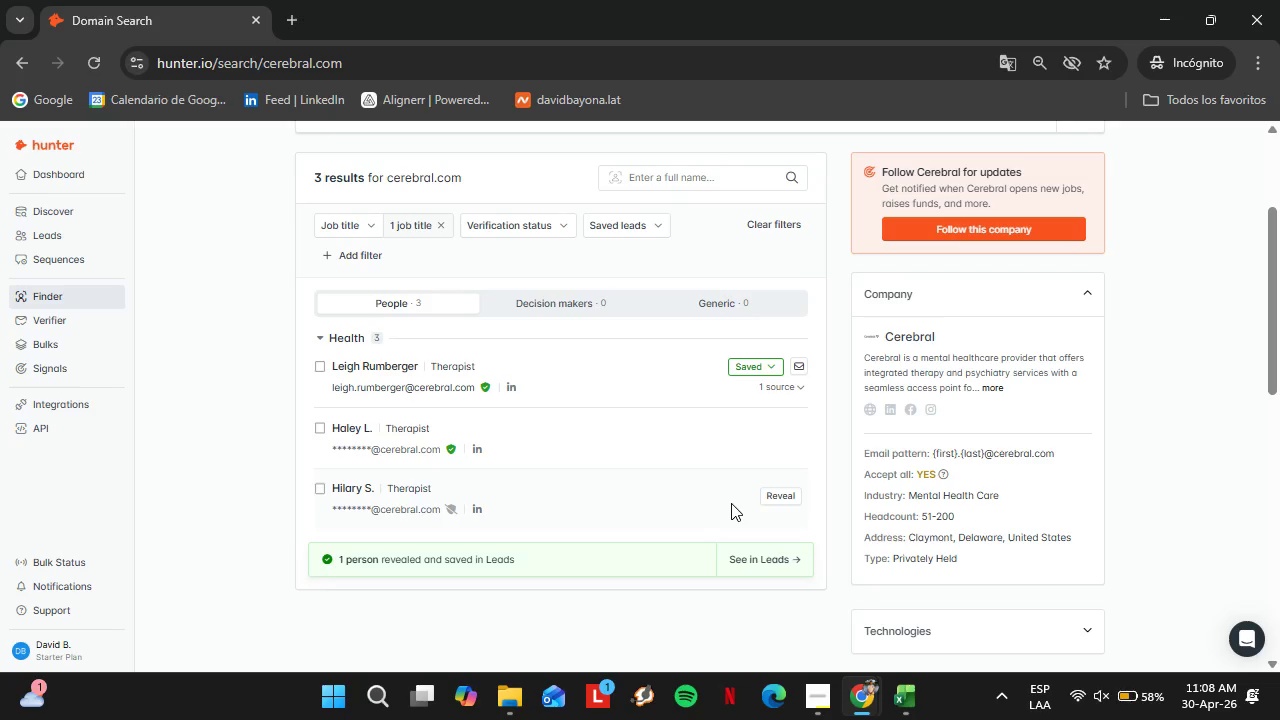 
left_click([45, 233])
 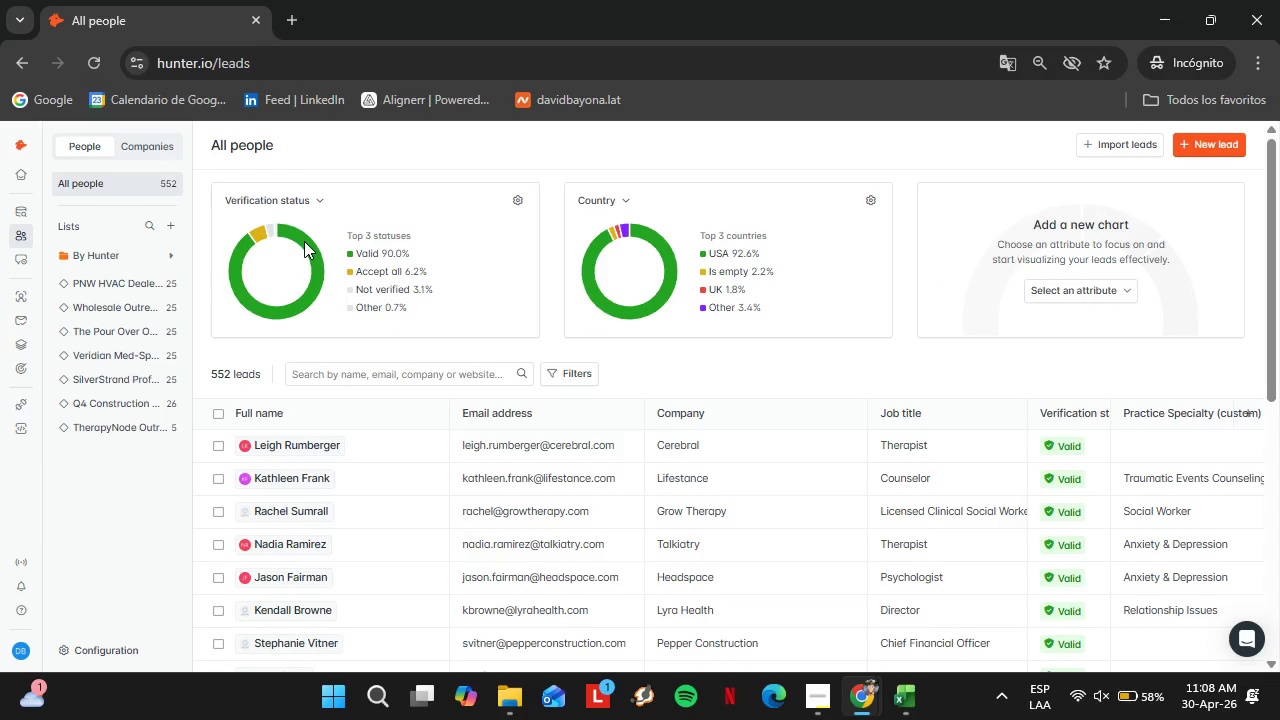 
wait(20.78)
 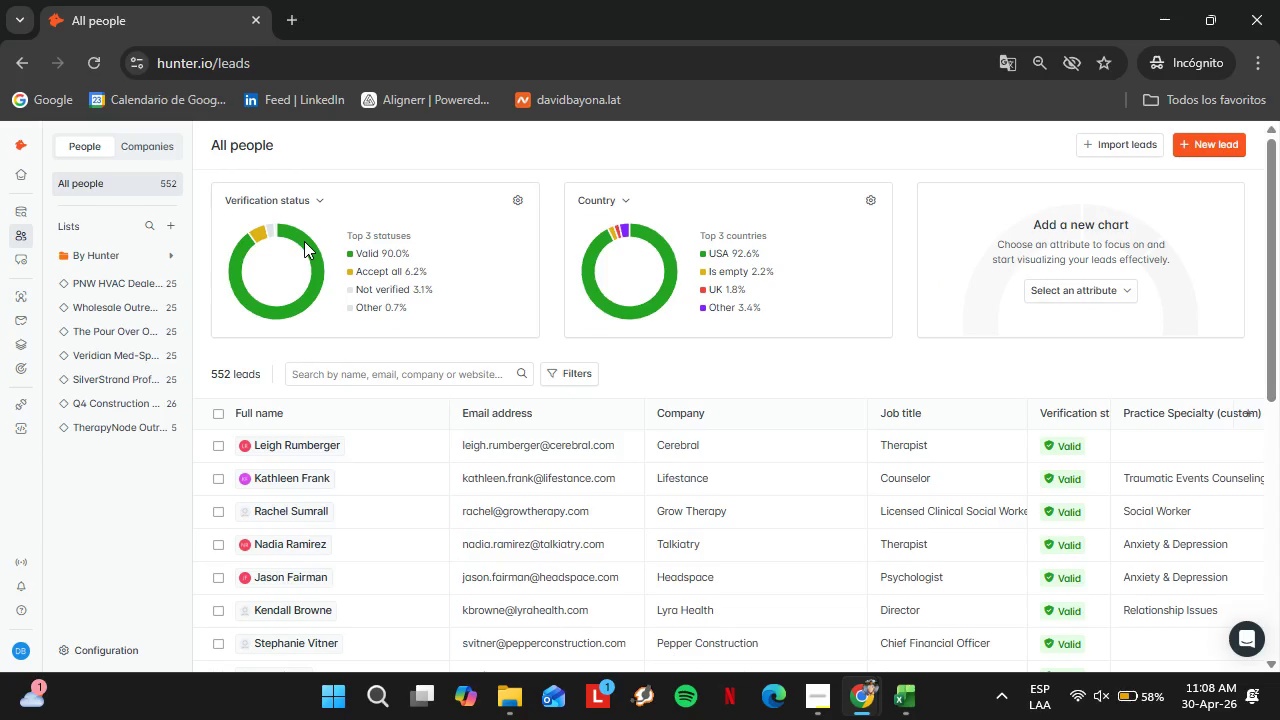 
scroll: coordinate [531, 344], scroll_direction: down, amount: 2.0
 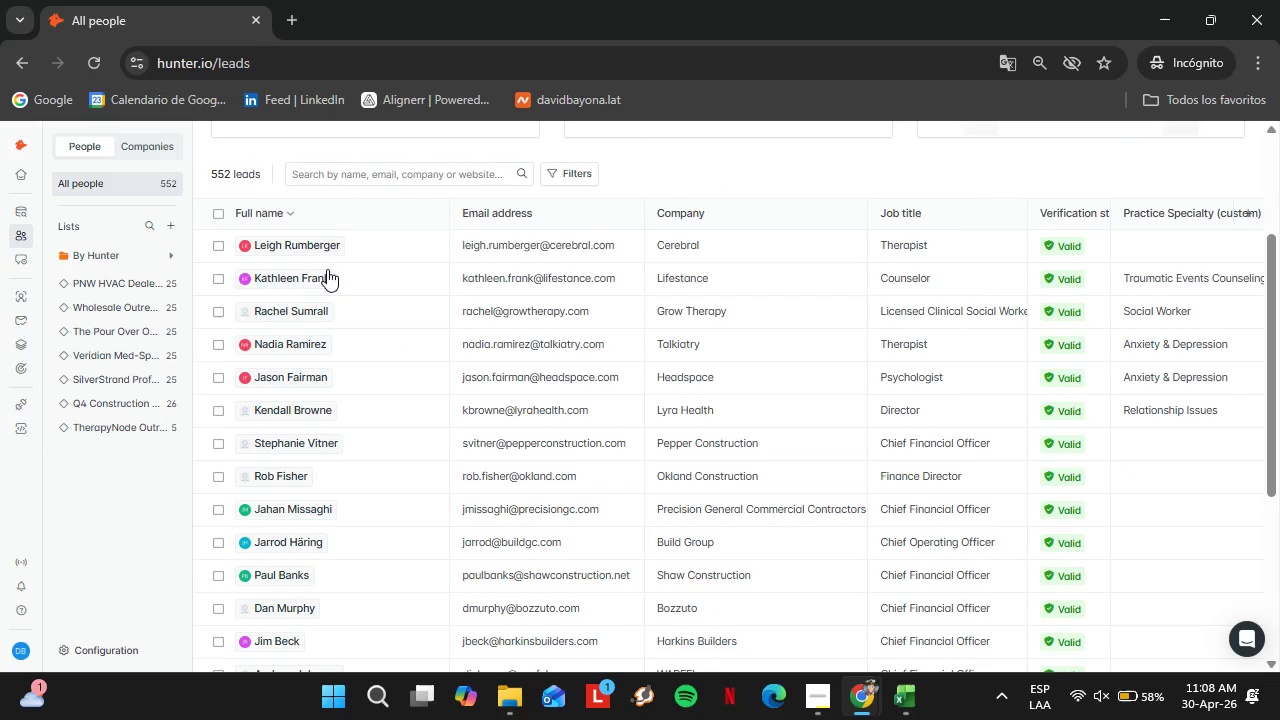 
left_click([126, 422])
 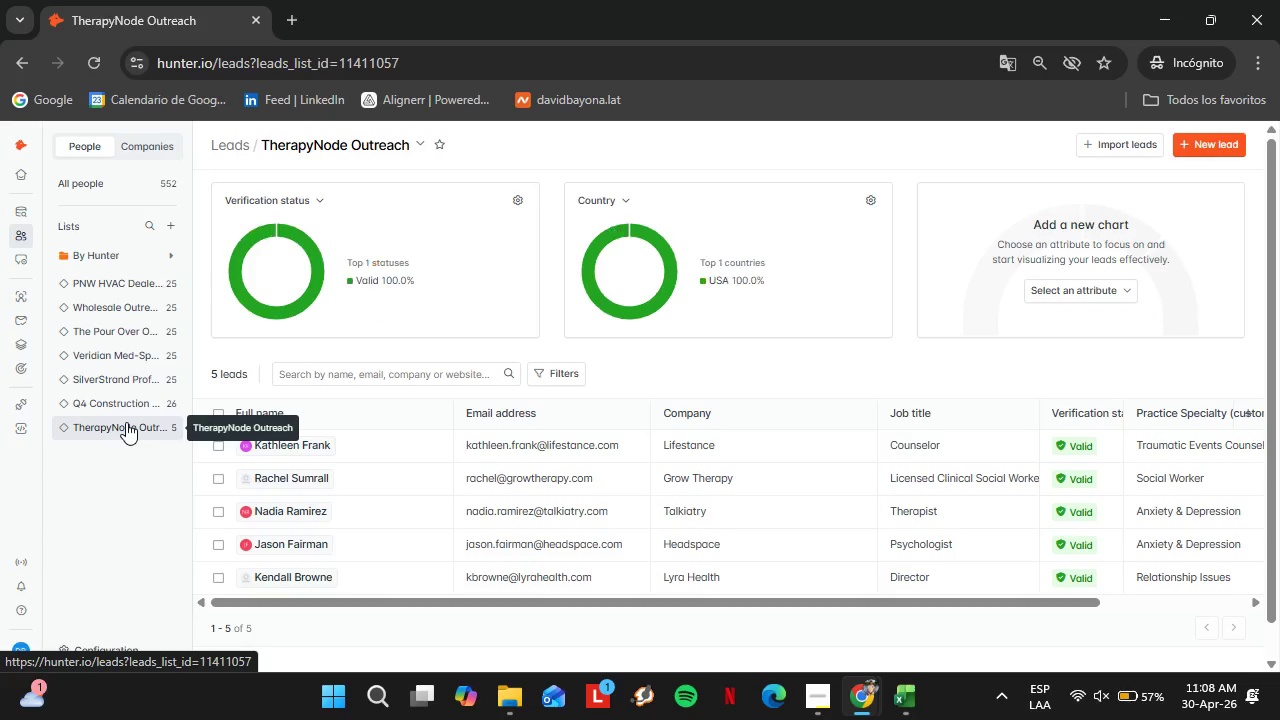 
wait(10.73)
 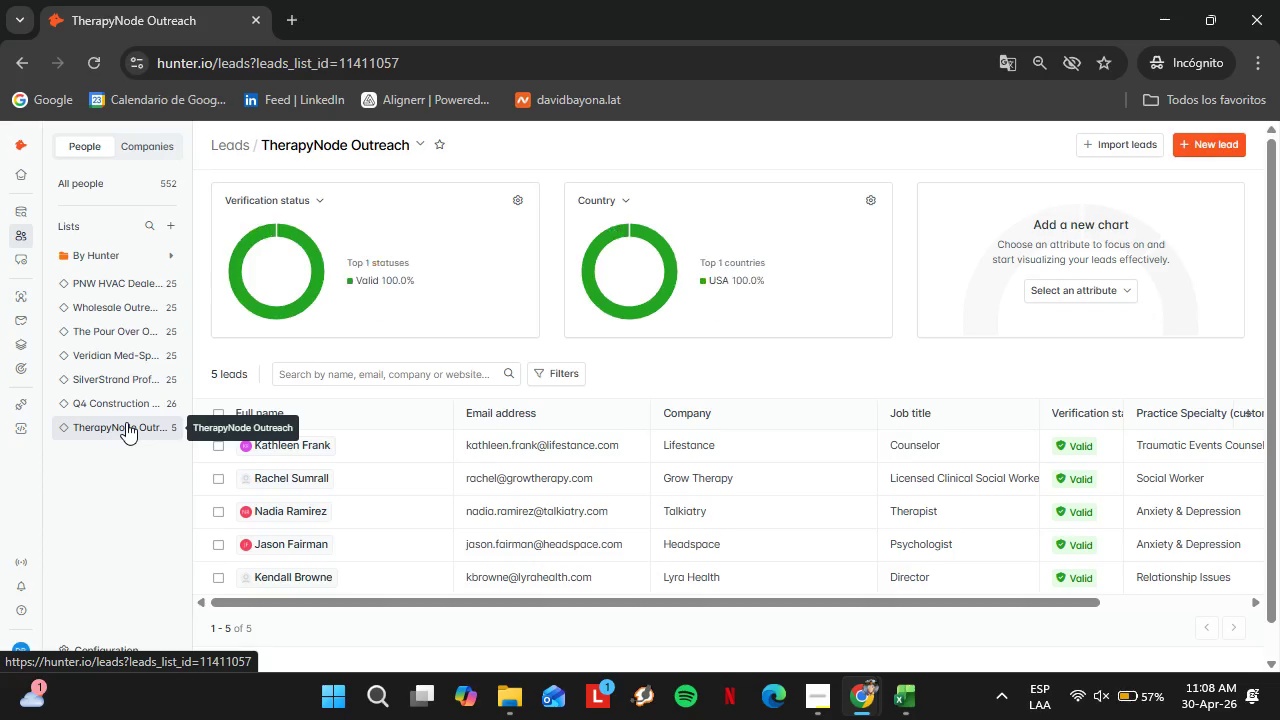 
left_click_drag(start_coordinate=[576, 600], to_coordinate=[591, 616])
 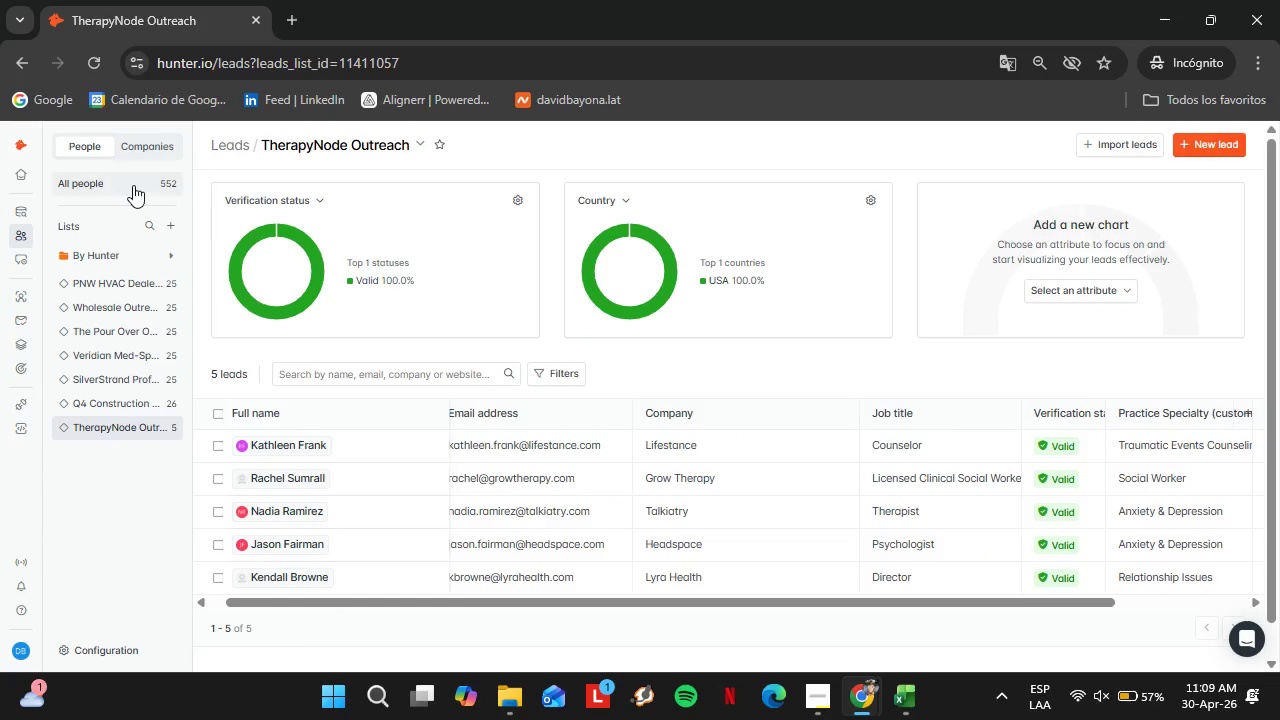 
left_click([131, 185])
 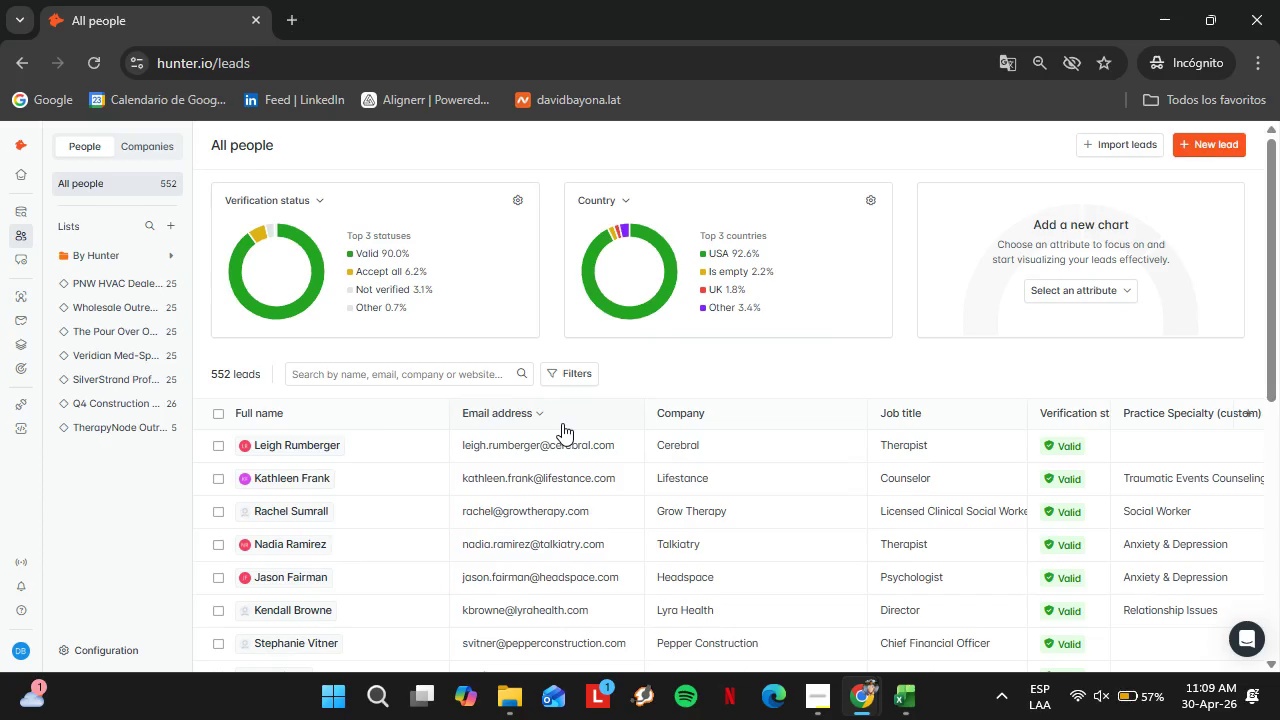 
wait(25.7)
 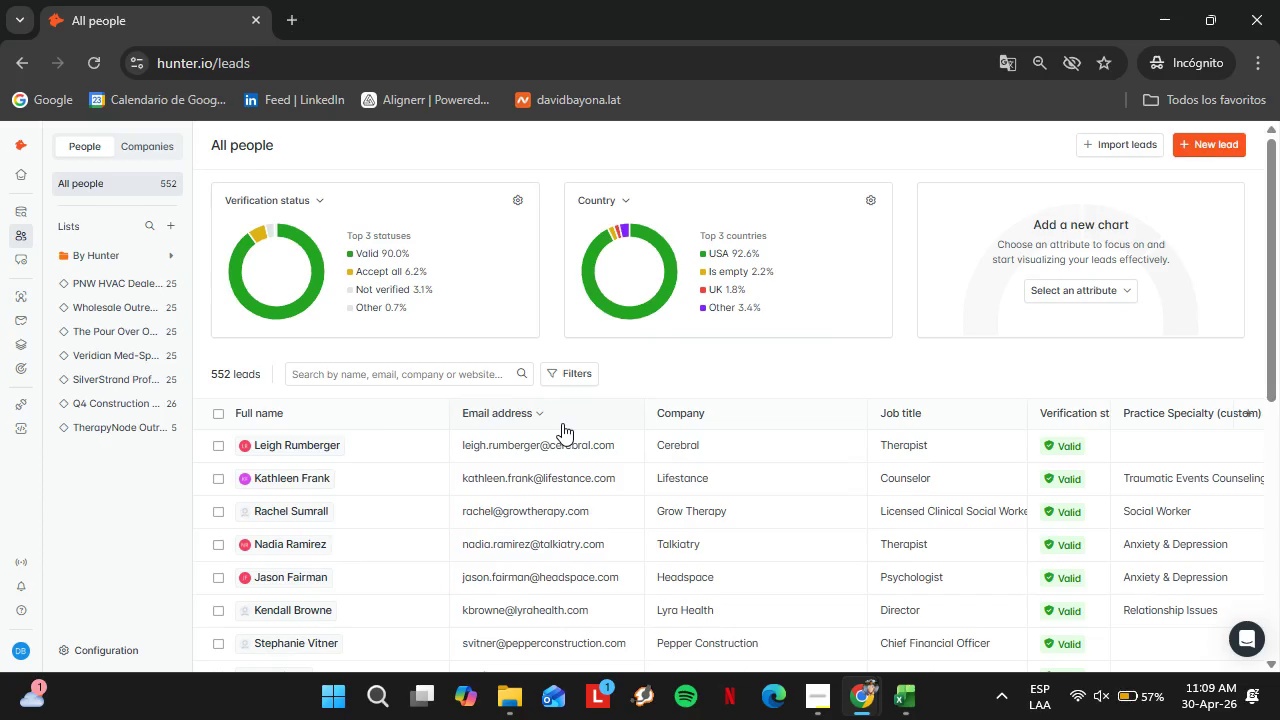 
left_click([300, 447])
 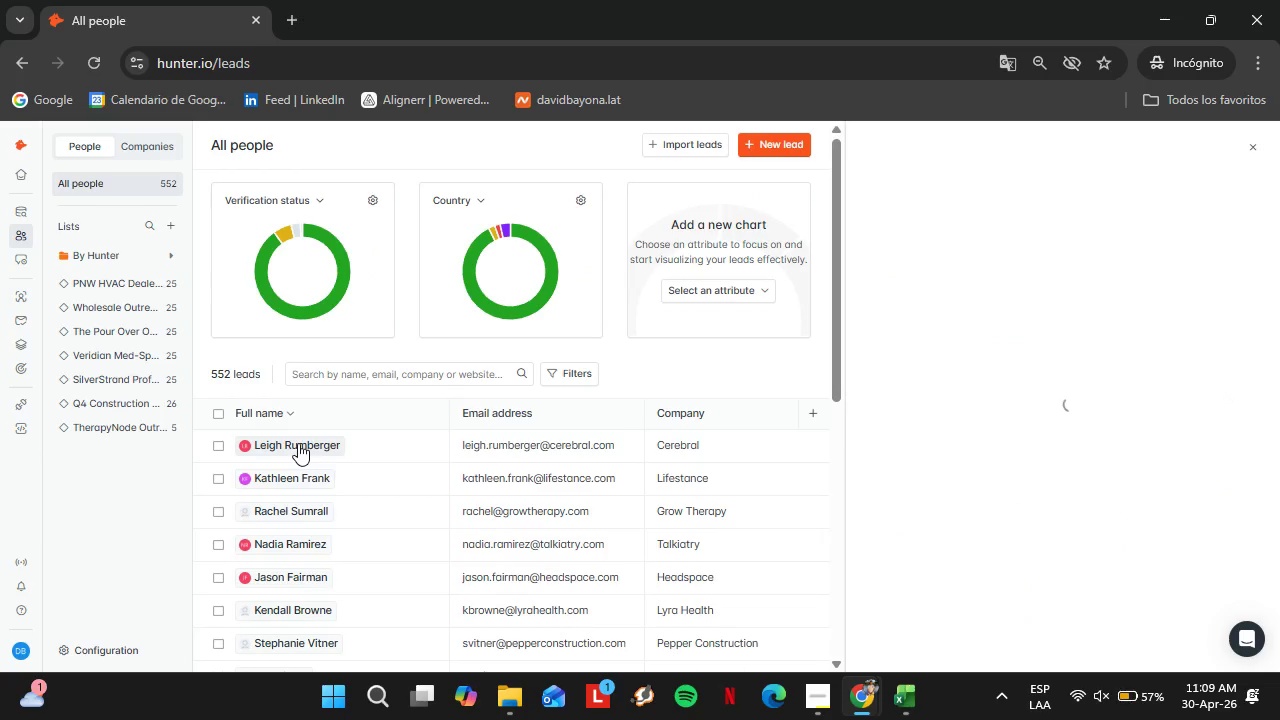 
left_click([215, 445])
 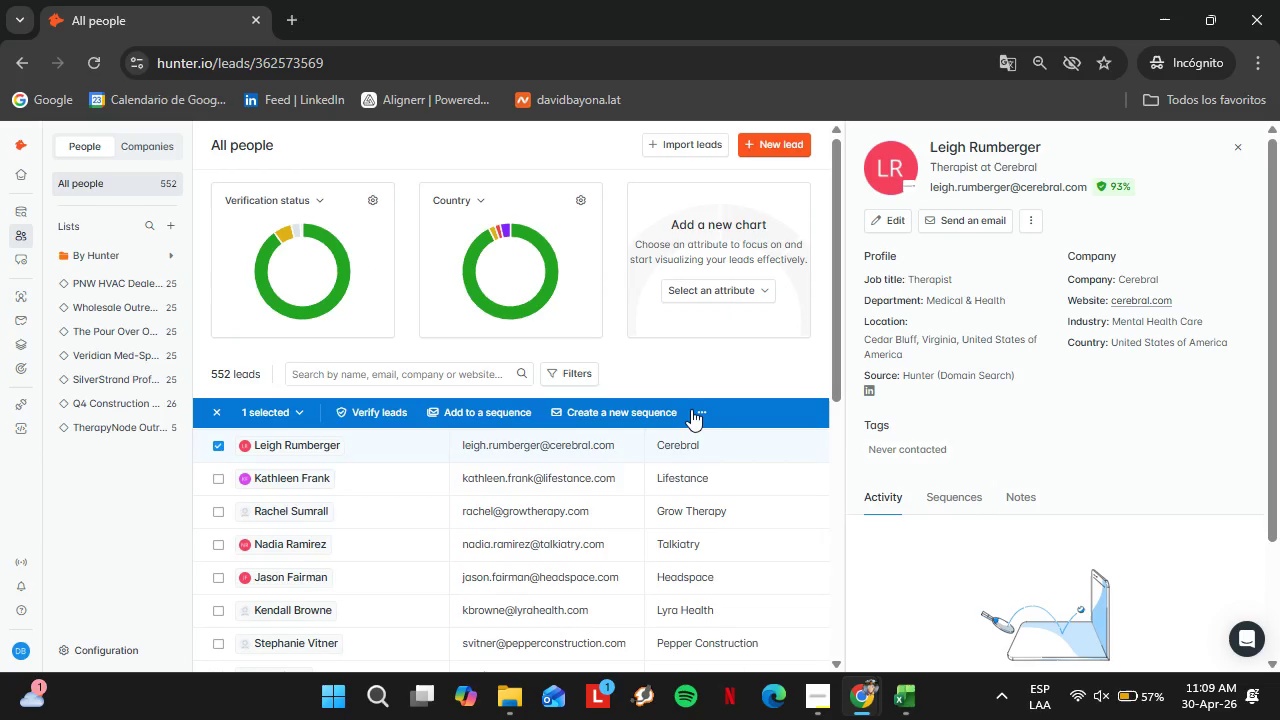 
left_click([701, 409])
 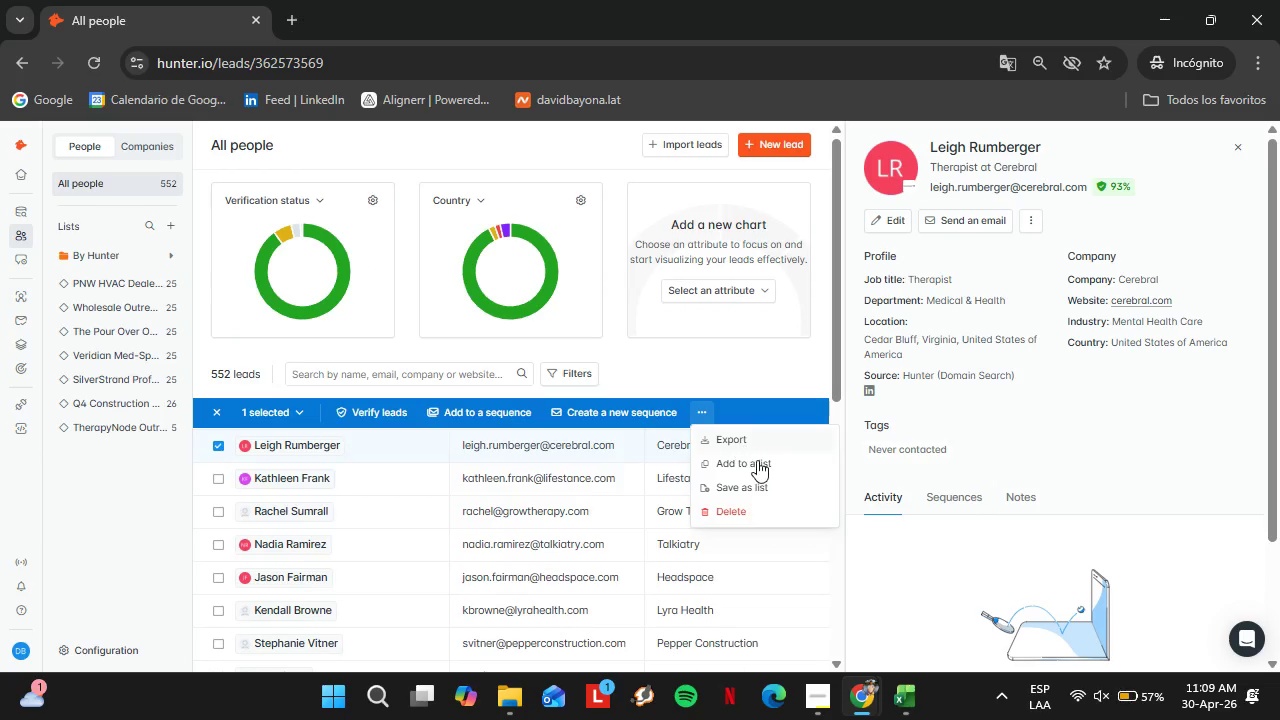 
left_click([757, 460])
 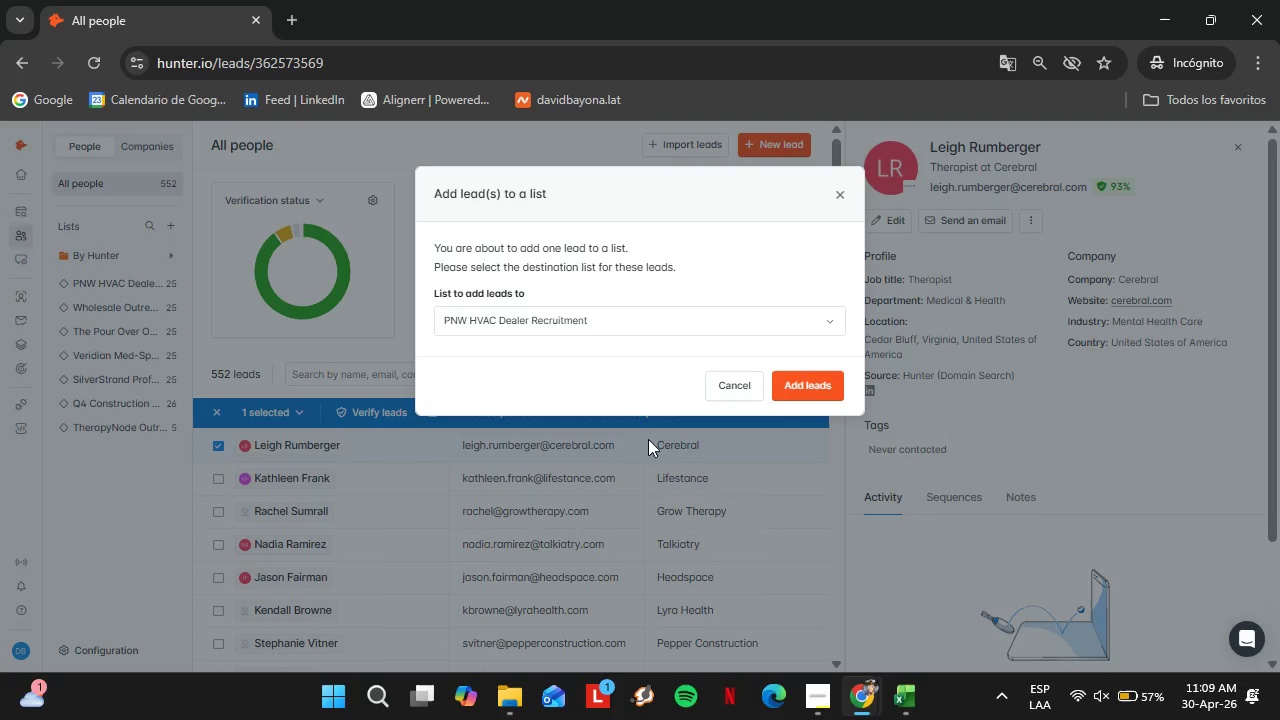 
left_click([541, 316])
 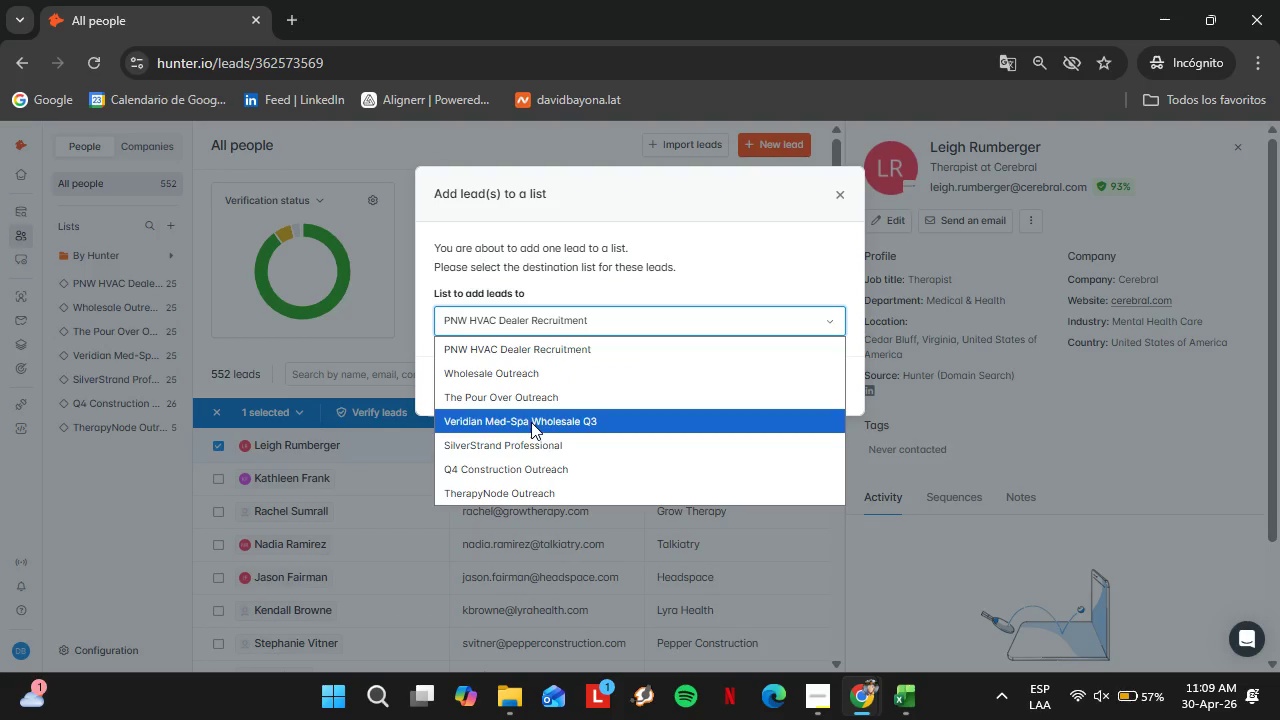 
scroll: coordinate [532, 441], scroll_direction: down, amount: 4.0
 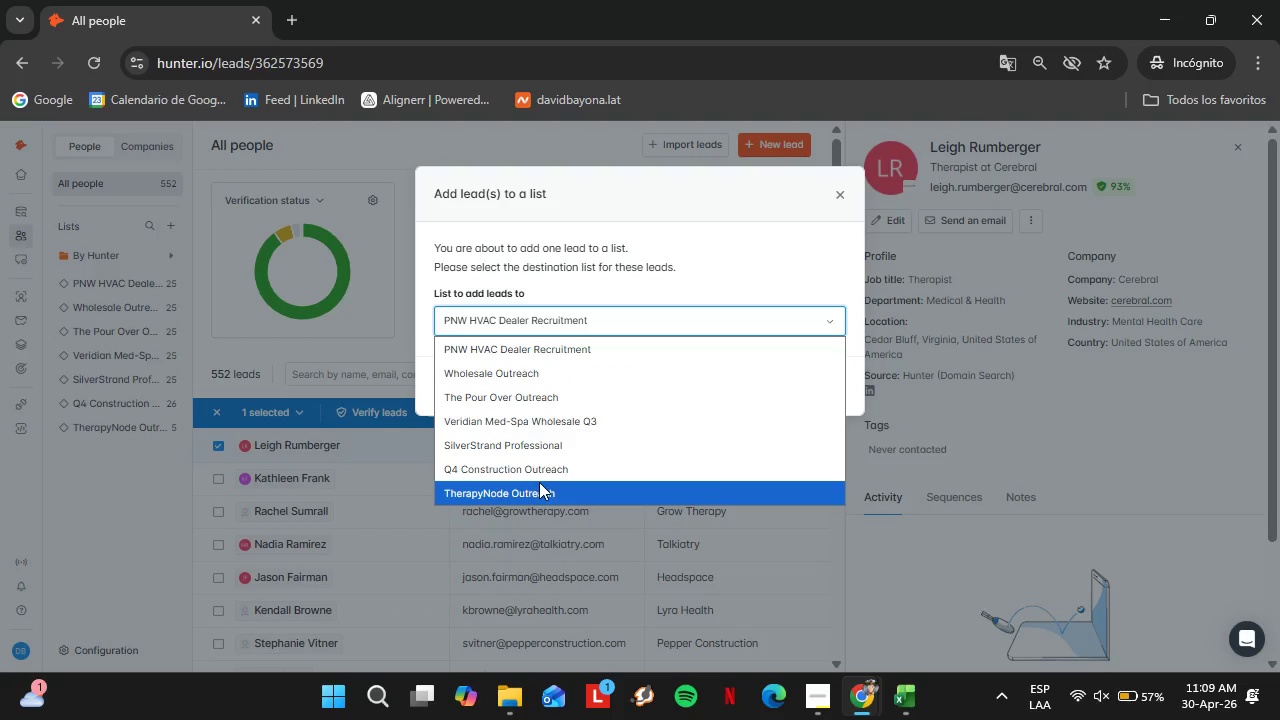 
left_click([539, 482])
 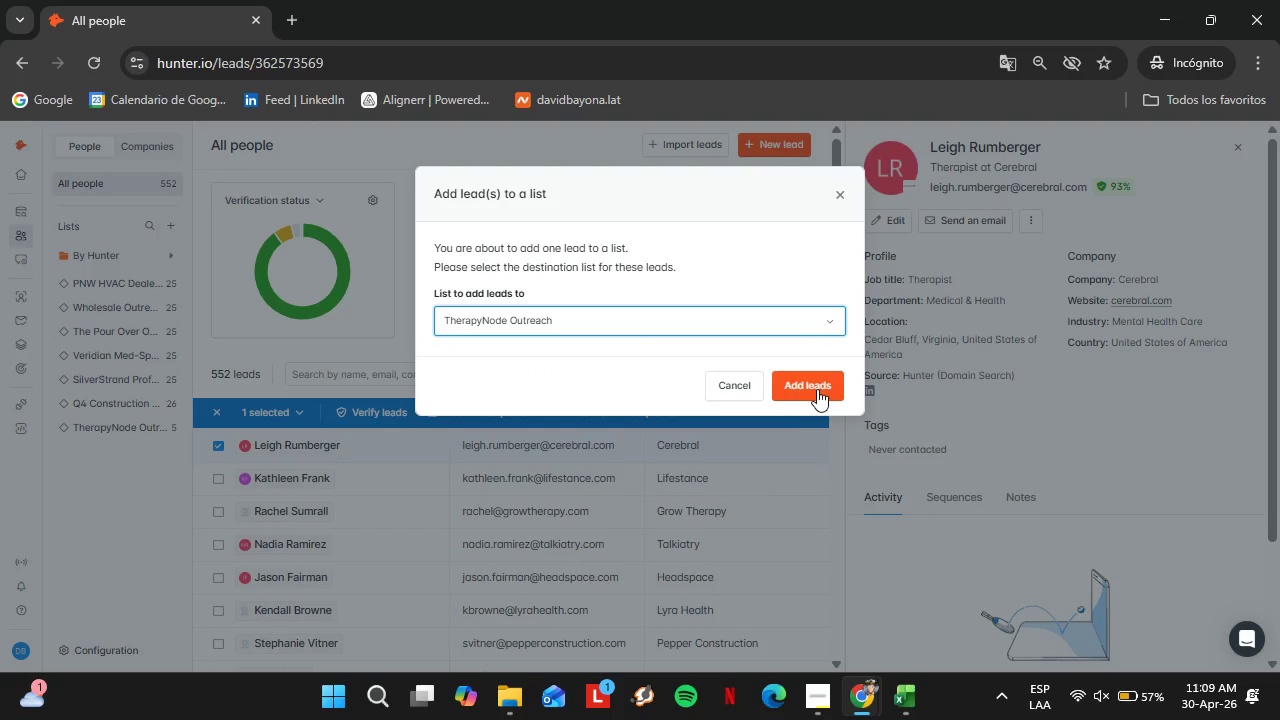 
left_click([802, 396])
 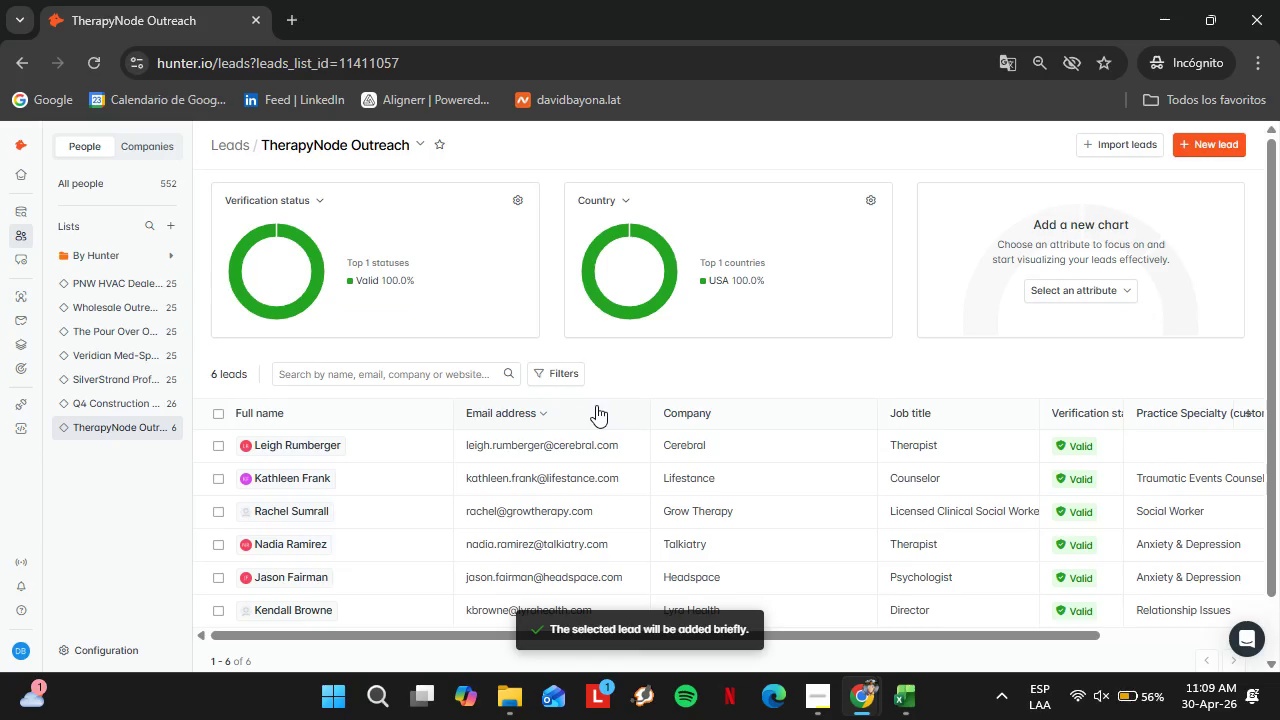 
wait(18.97)
 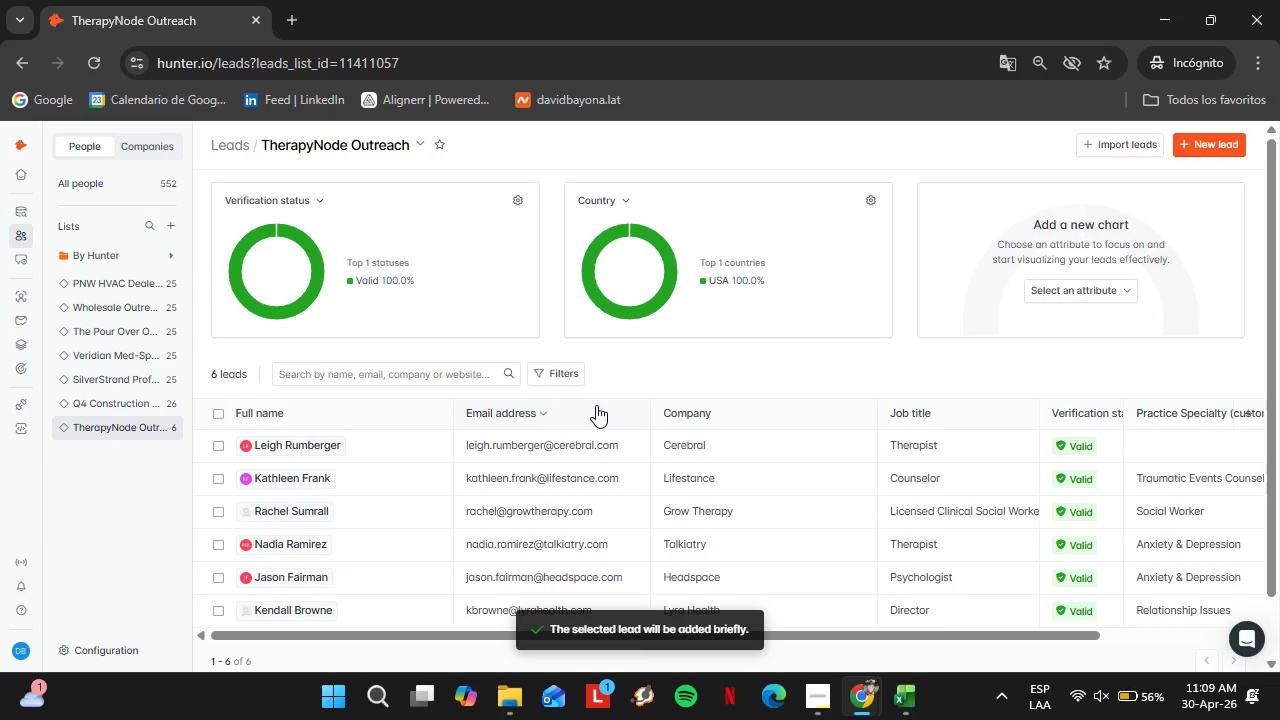 
left_click_drag(start_coordinate=[501, 628], to_coordinate=[374, 599])
 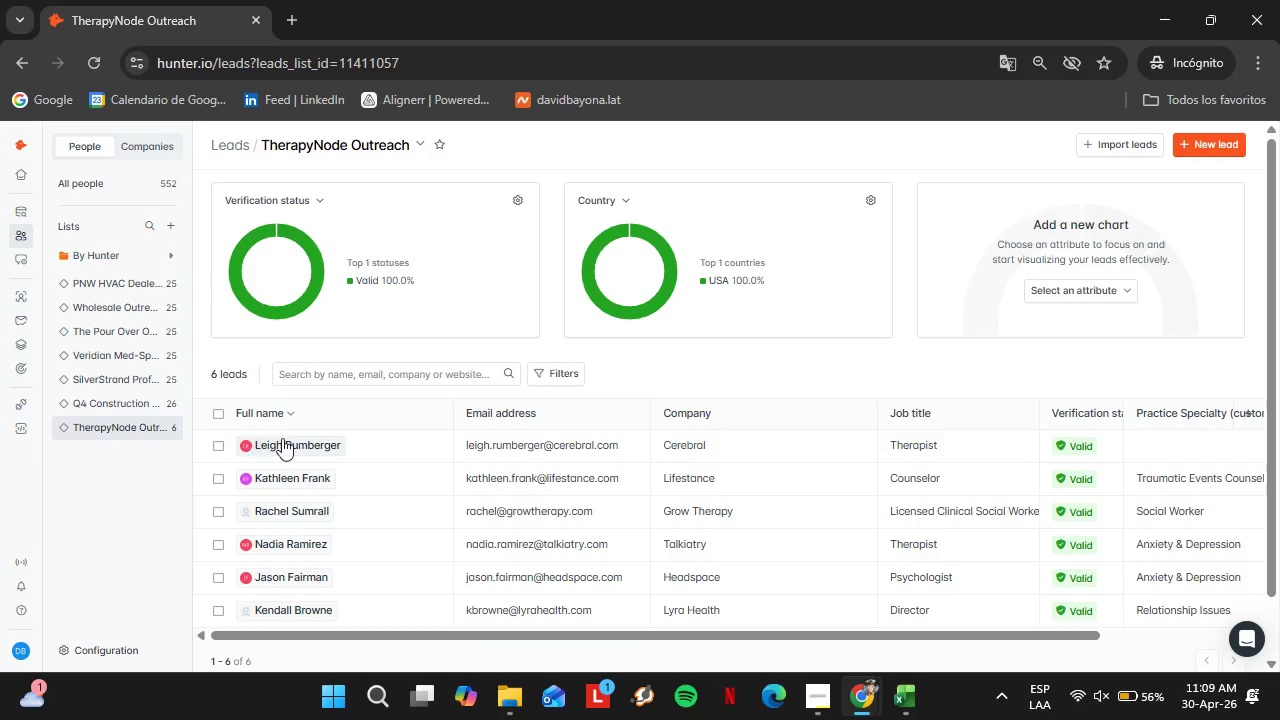 
left_click([282, 438])
 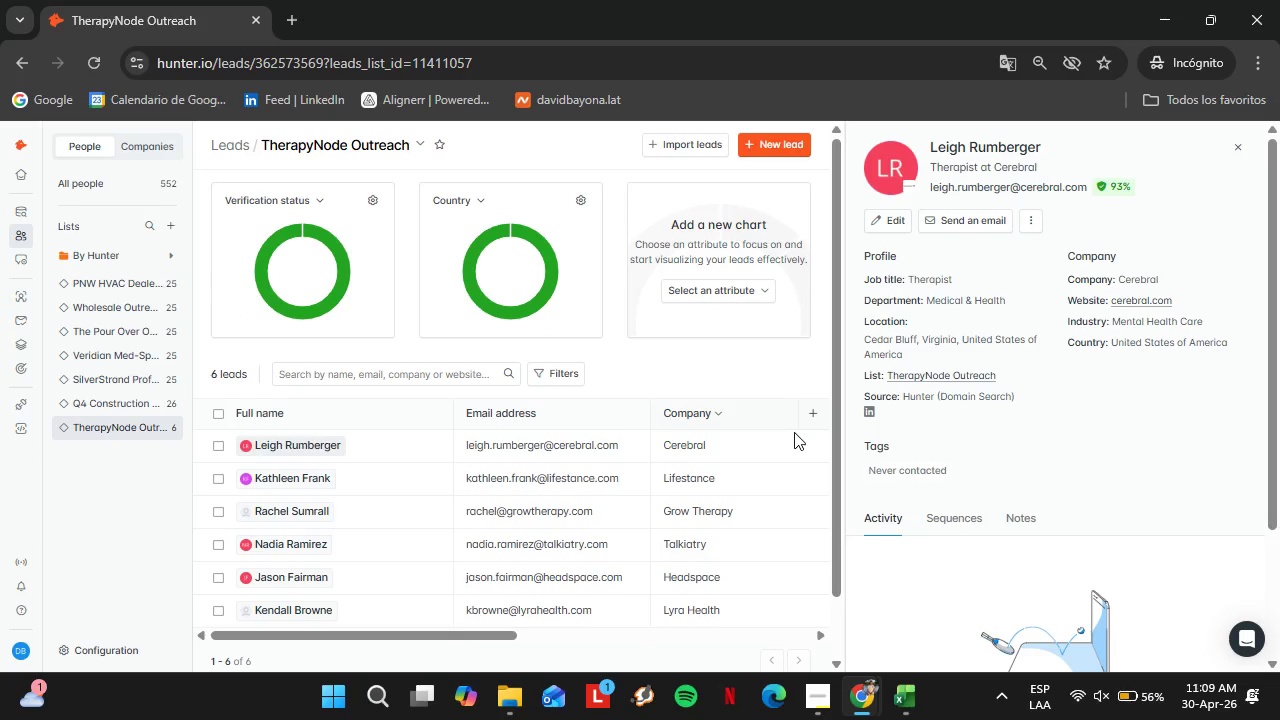 
right_click([872, 408])
 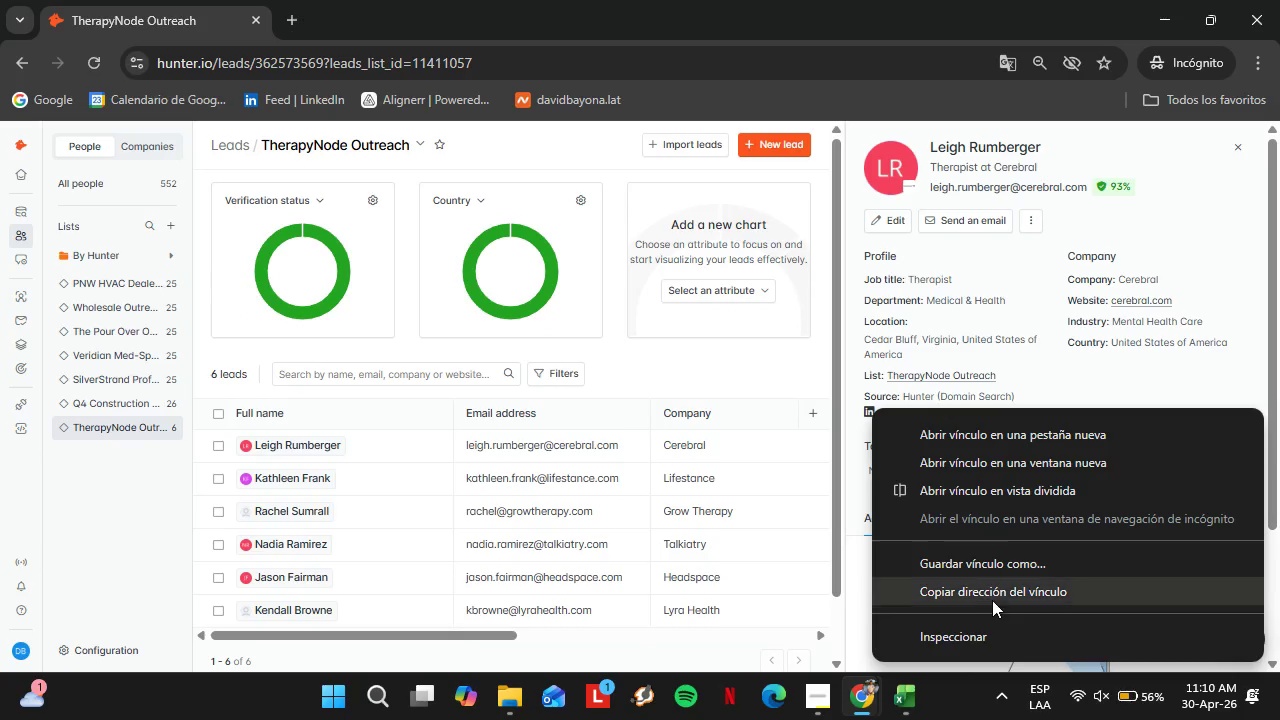 
left_click([985, 586])
 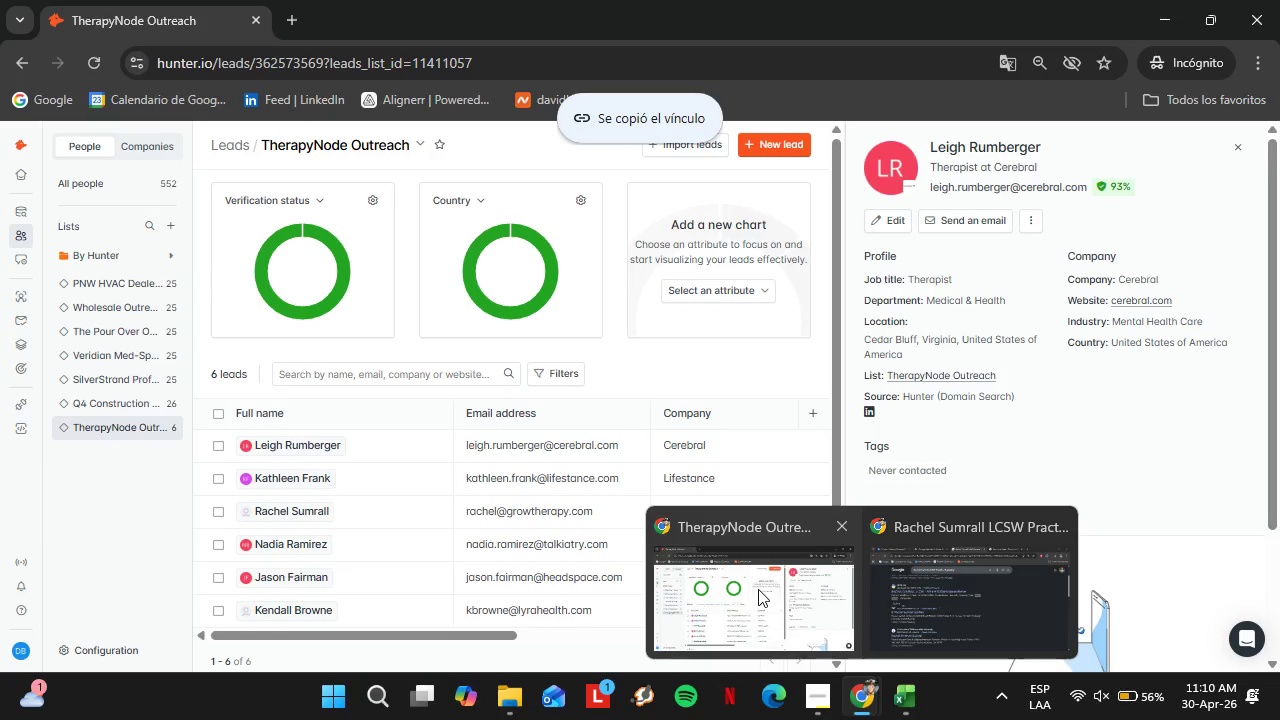 
left_click([907, 540])
 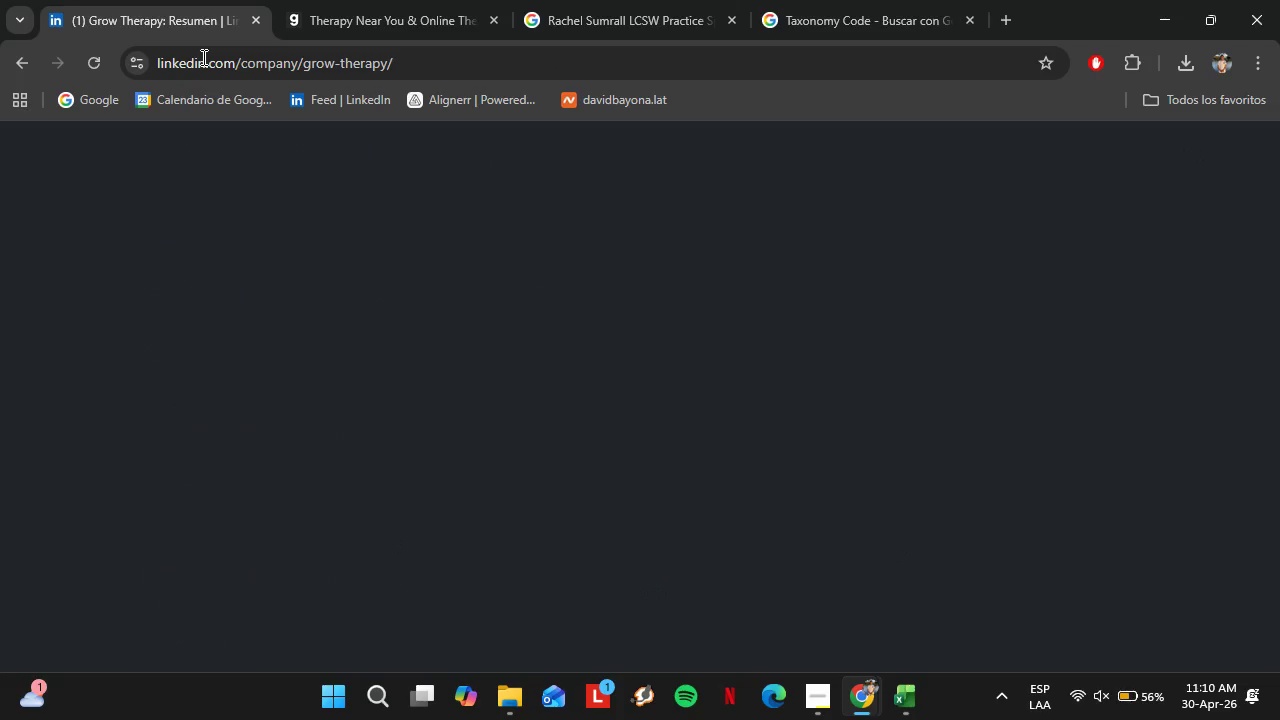 
double_click([207, 64])
 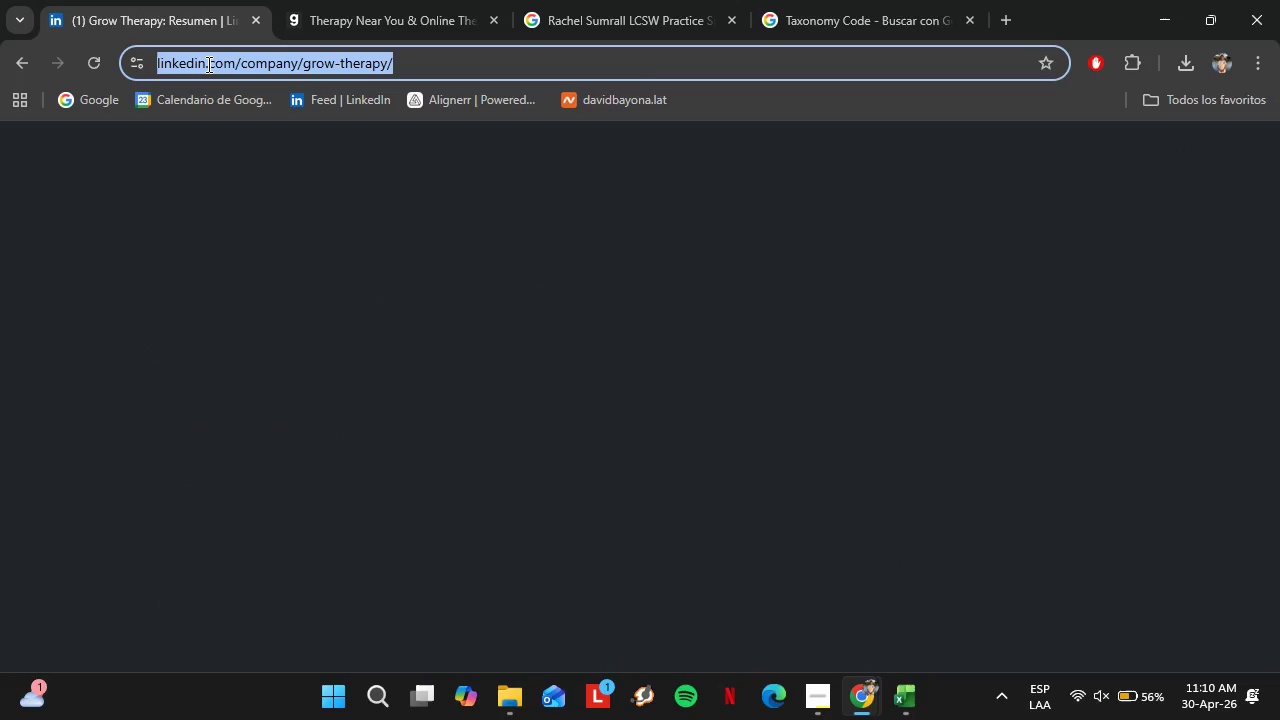 
key(Control+V)
 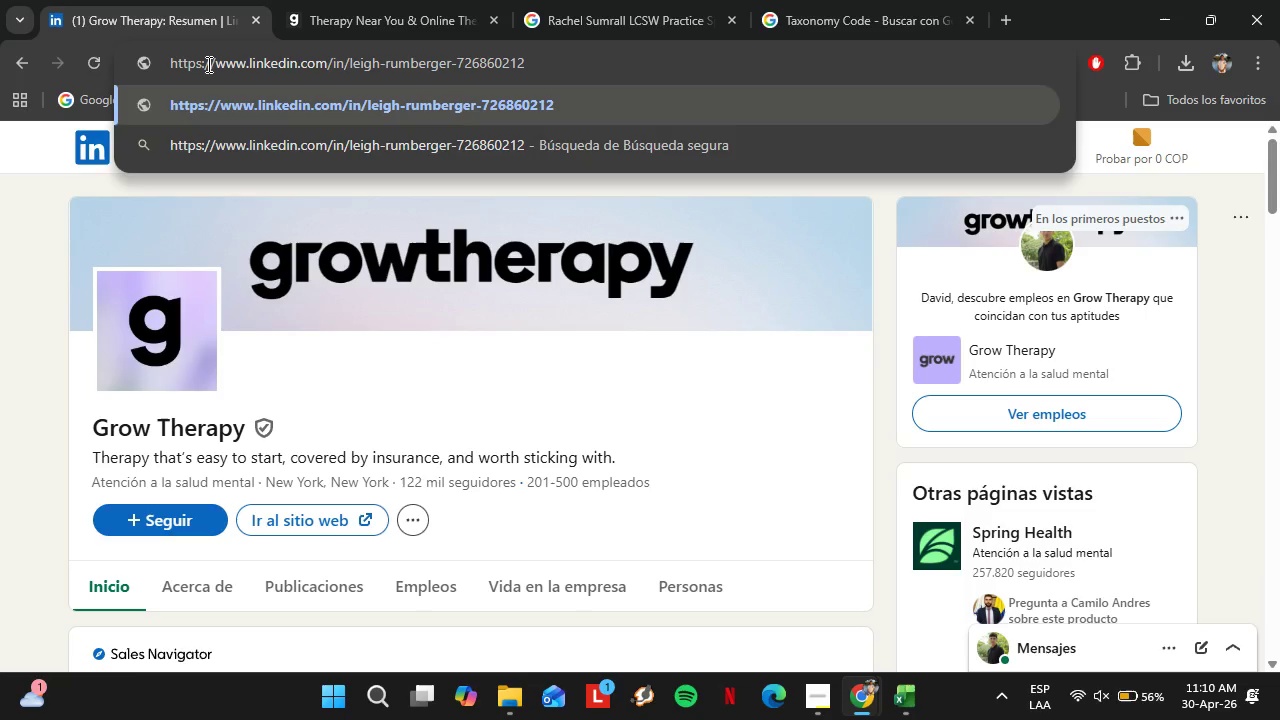 
key(Enter)
 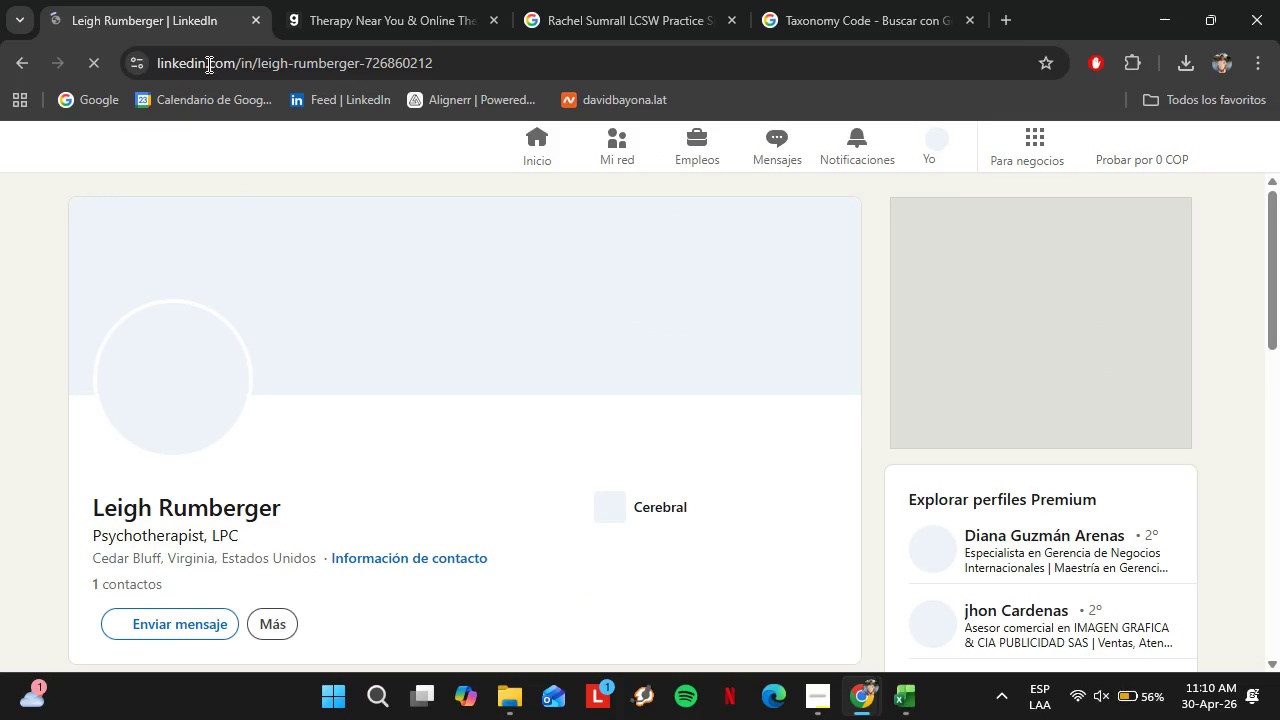 
wait(6.27)
 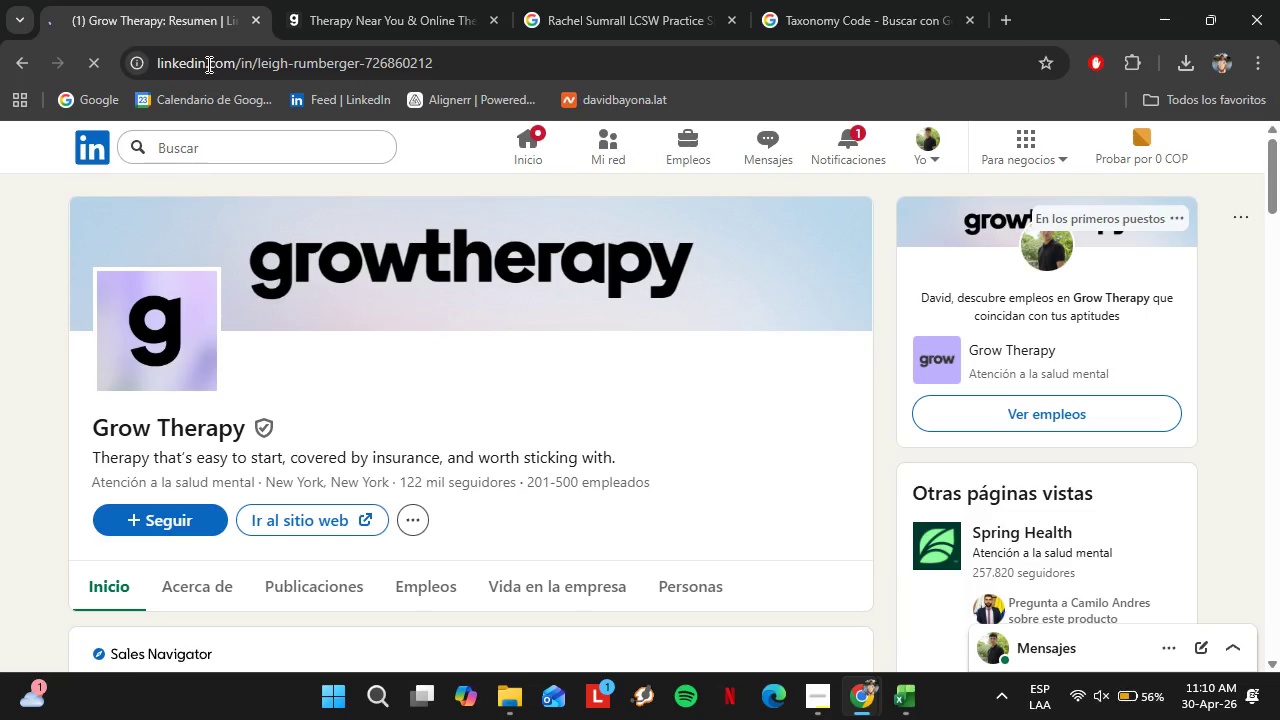 
left_click([496, 18])
 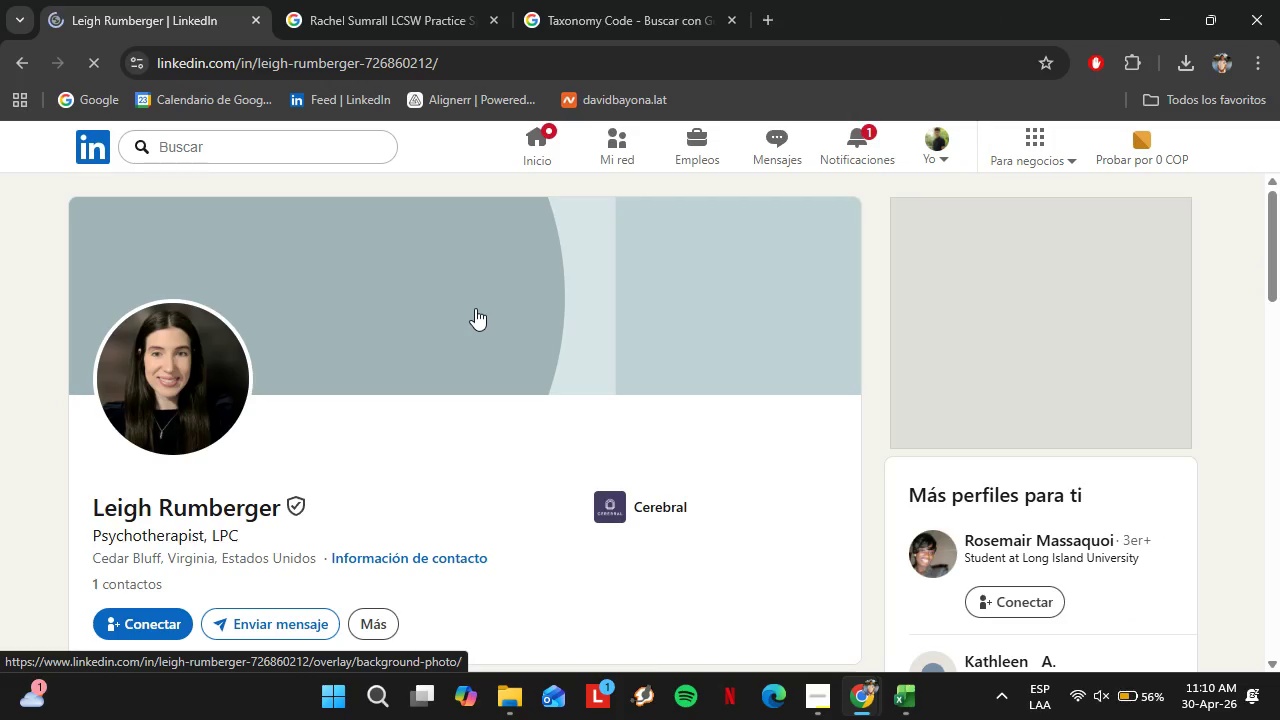 
wait(6.67)
 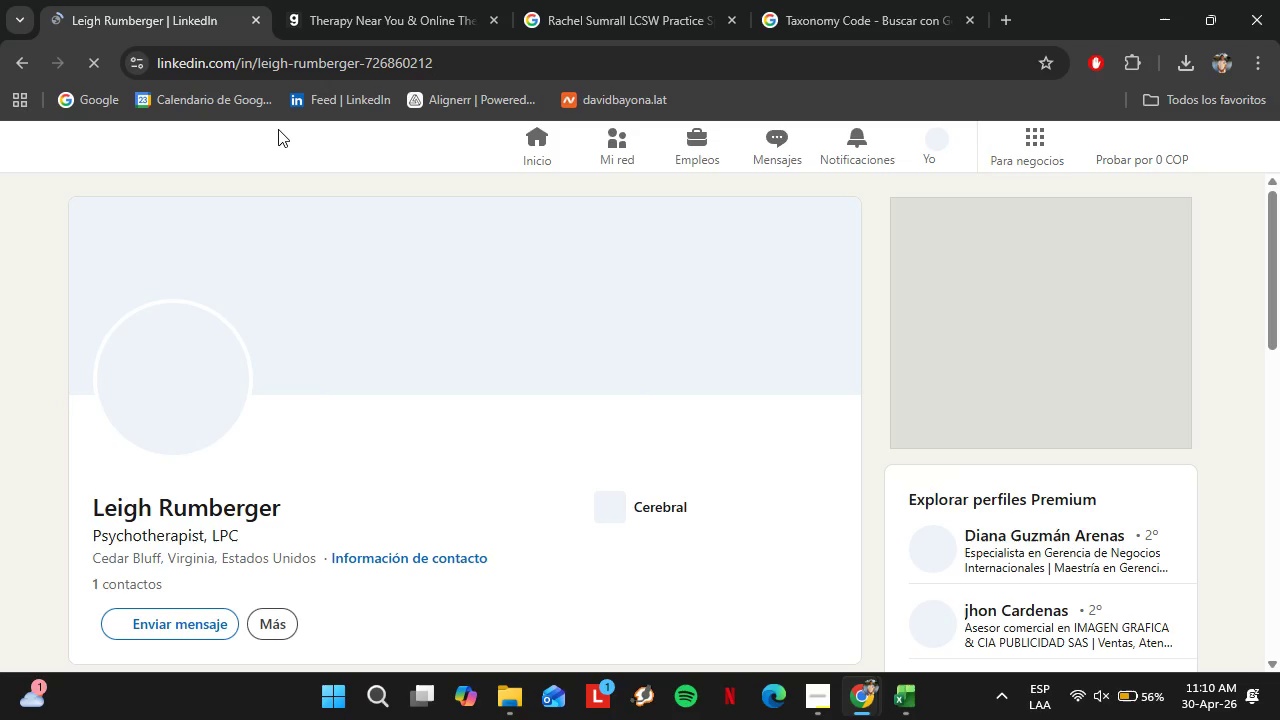 
scroll: coordinate [288, 418], scroll_direction: down, amount: 8.0
 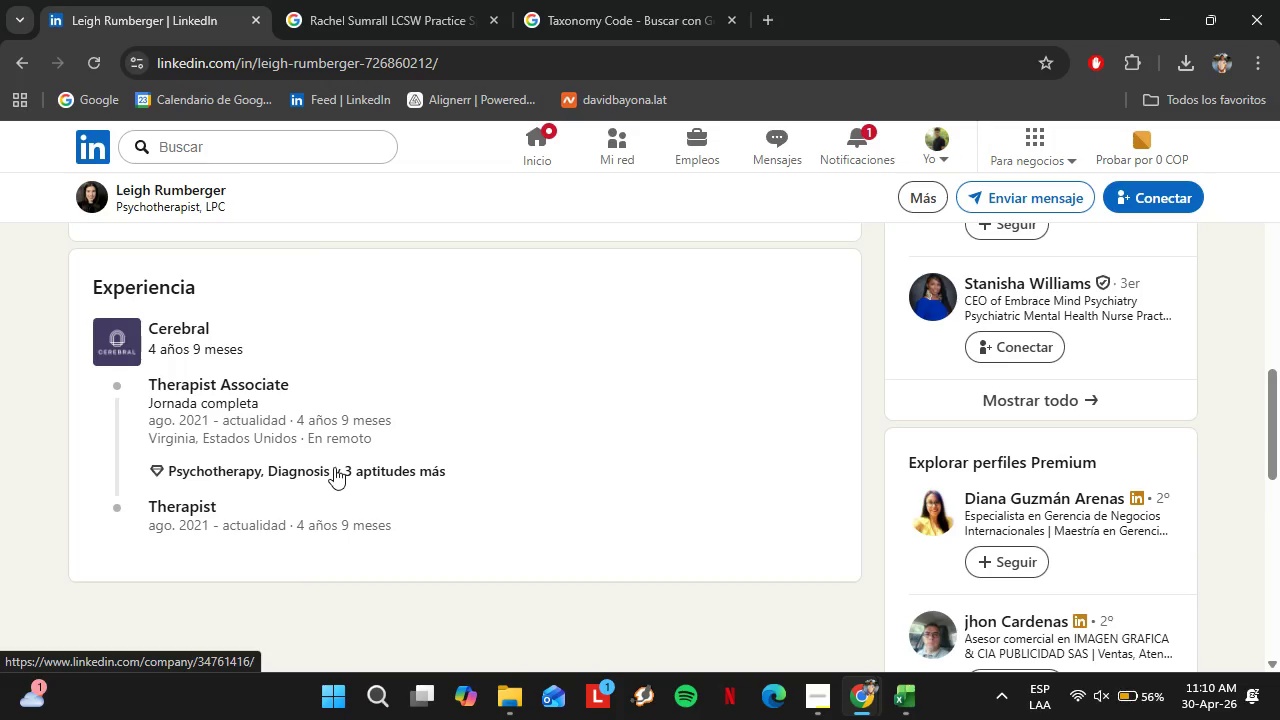 
left_click([354, 473])
 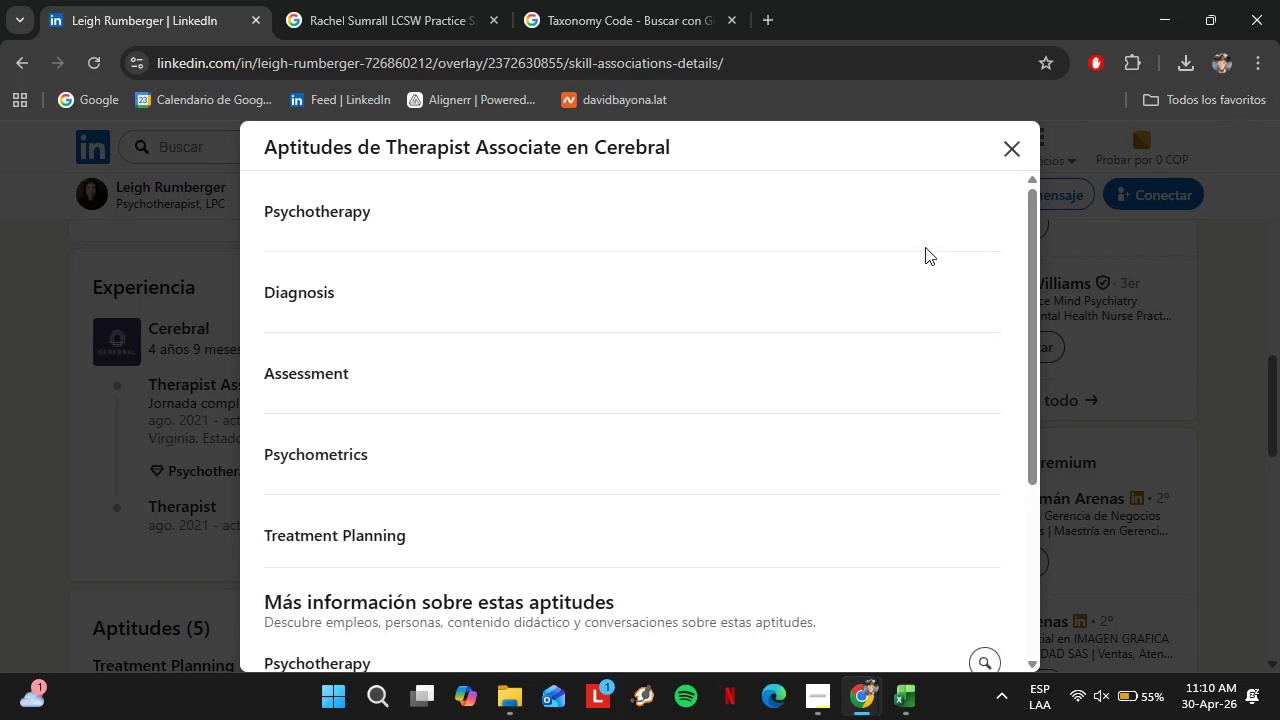 
wait(15.67)
 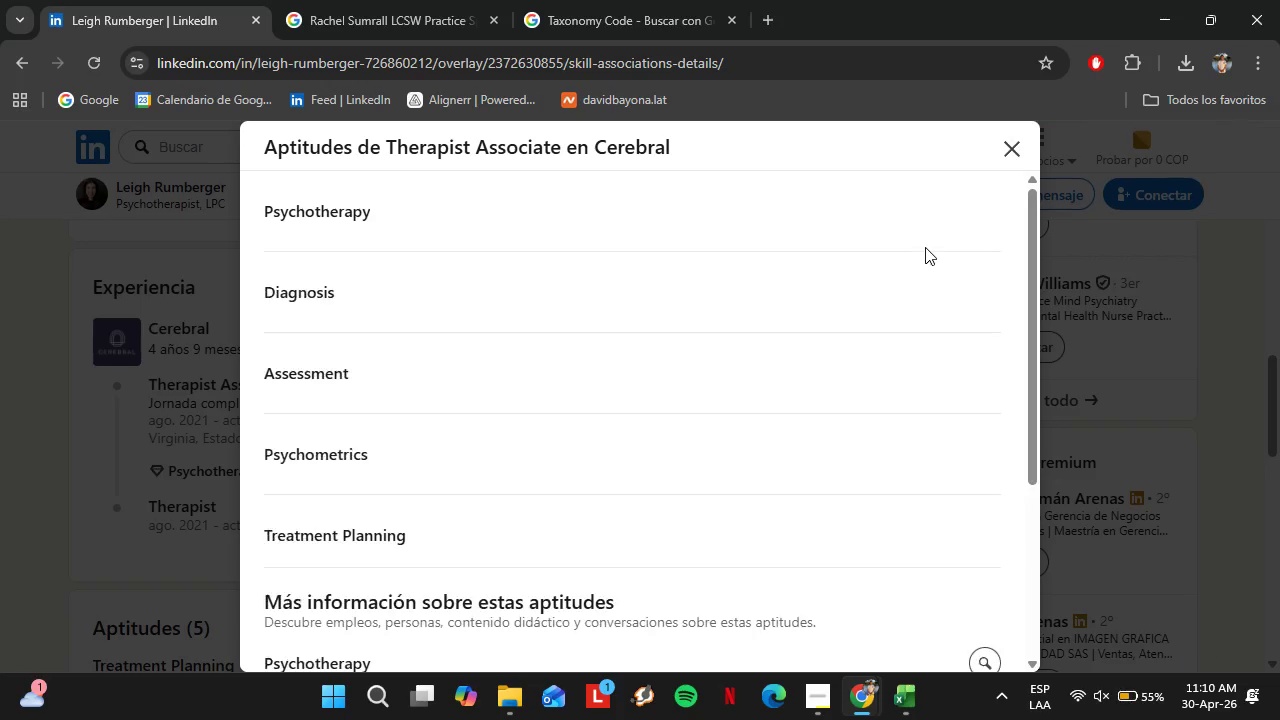 
left_click([978, 212])
 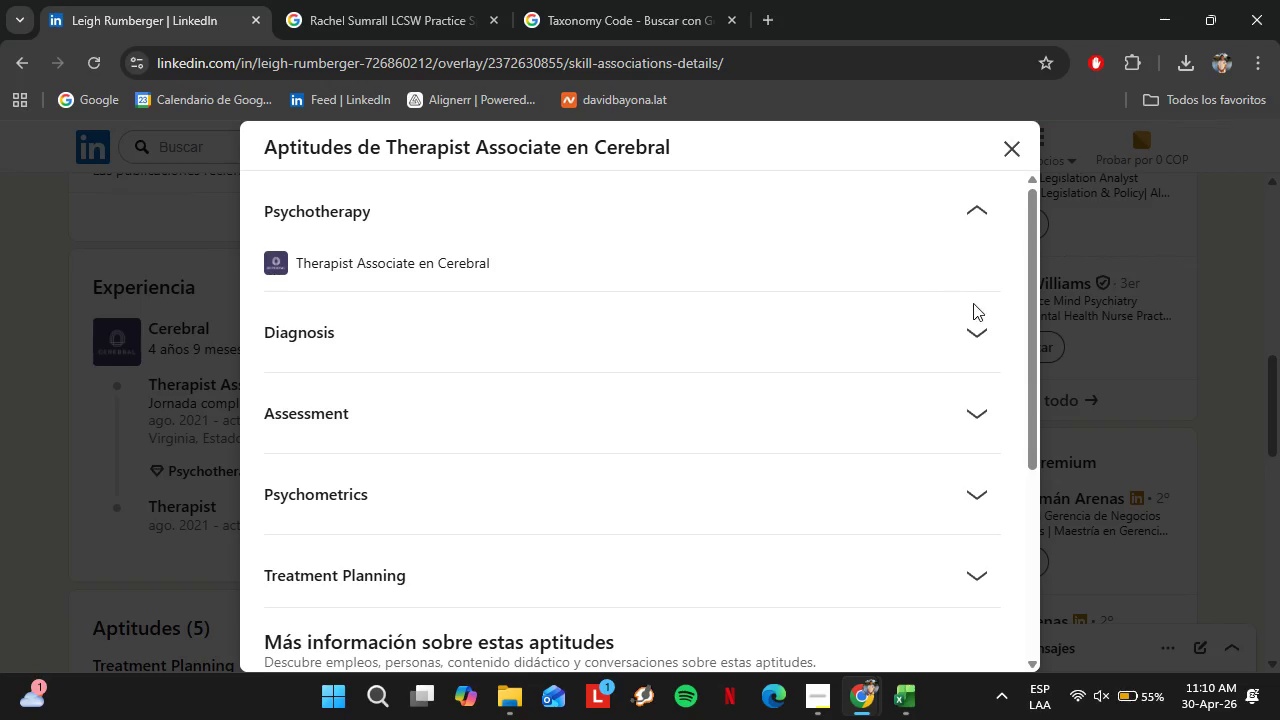 
left_click([974, 334])
 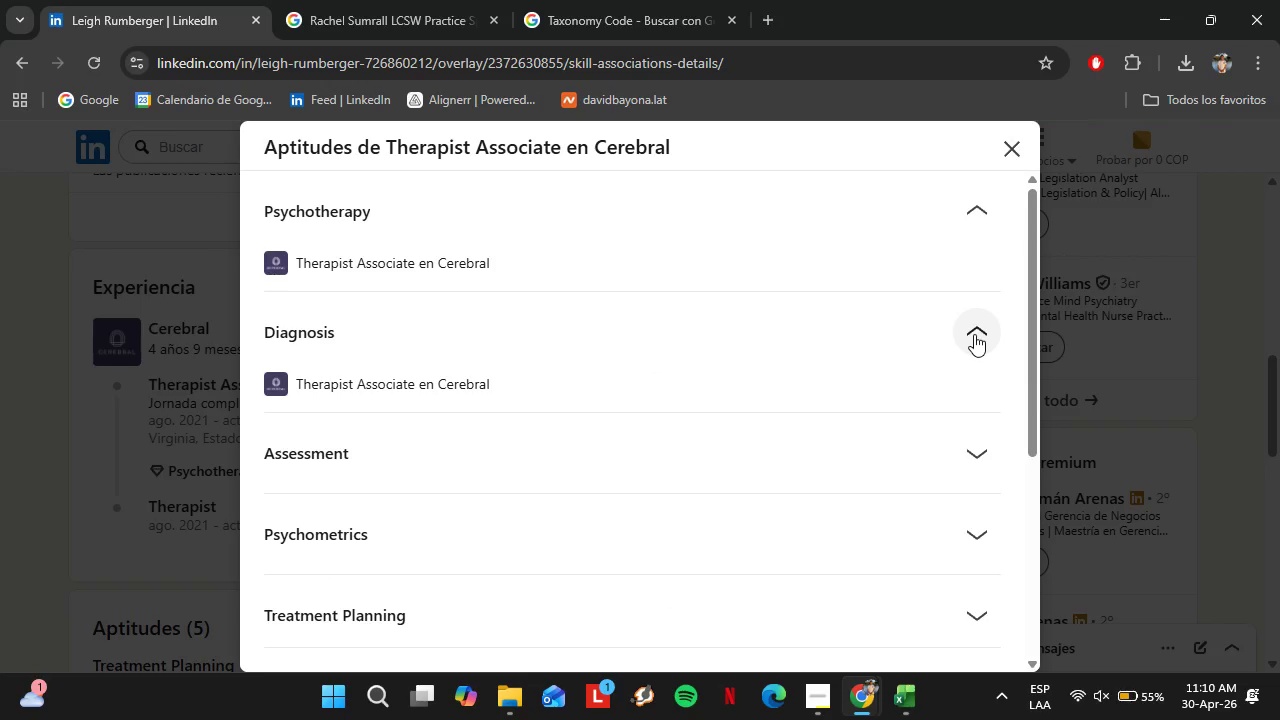 
left_click([974, 334])
 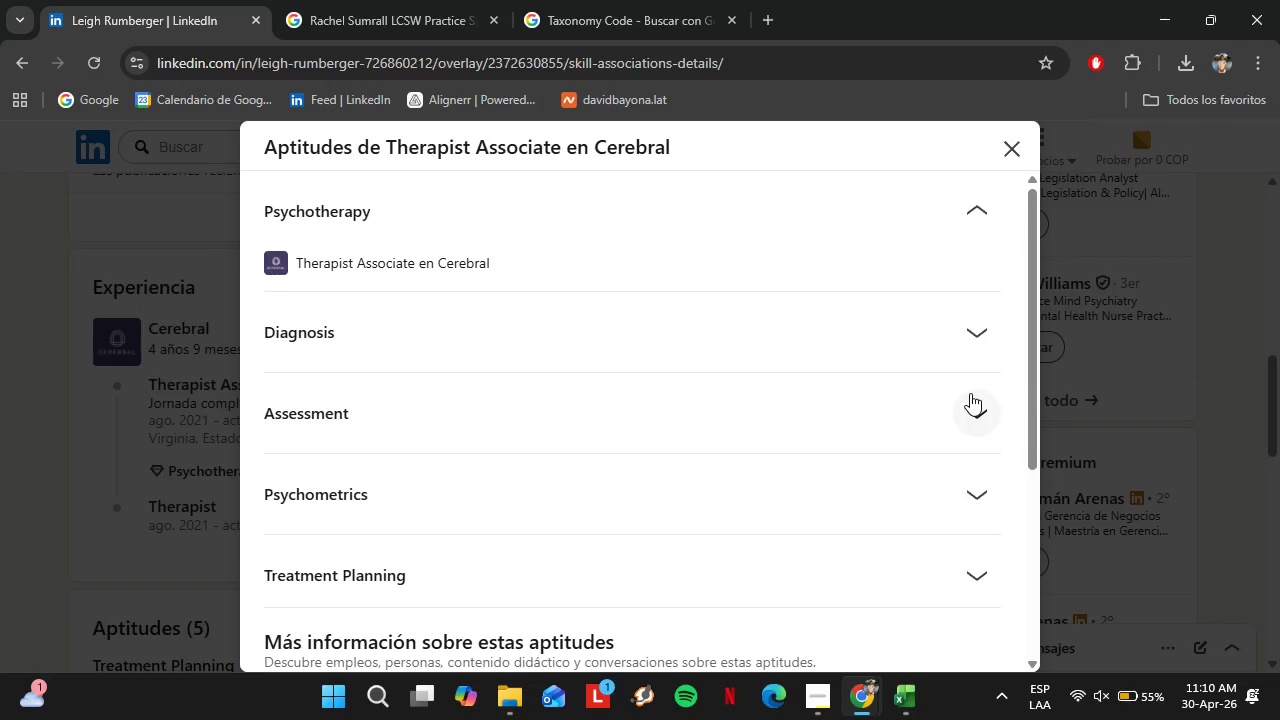 
scroll: coordinate [834, 339], scroll_direction: down, amount: 4.0
 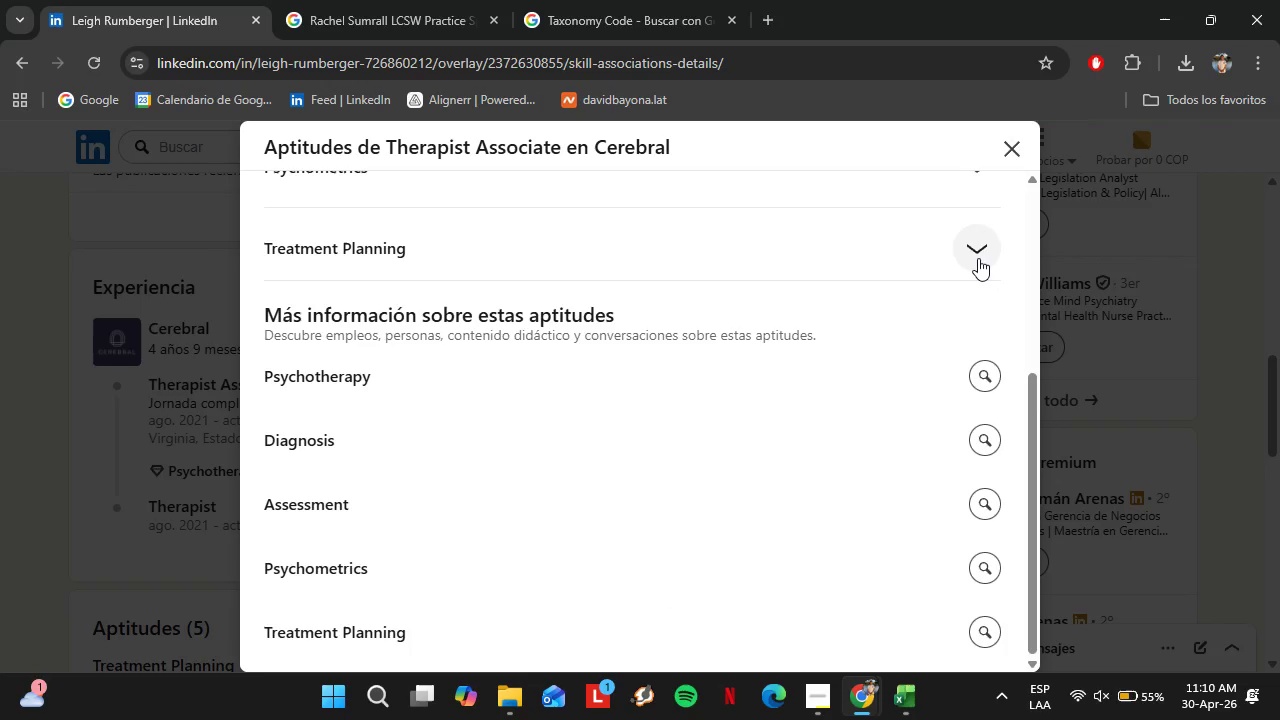 
double_click([978, 258])
 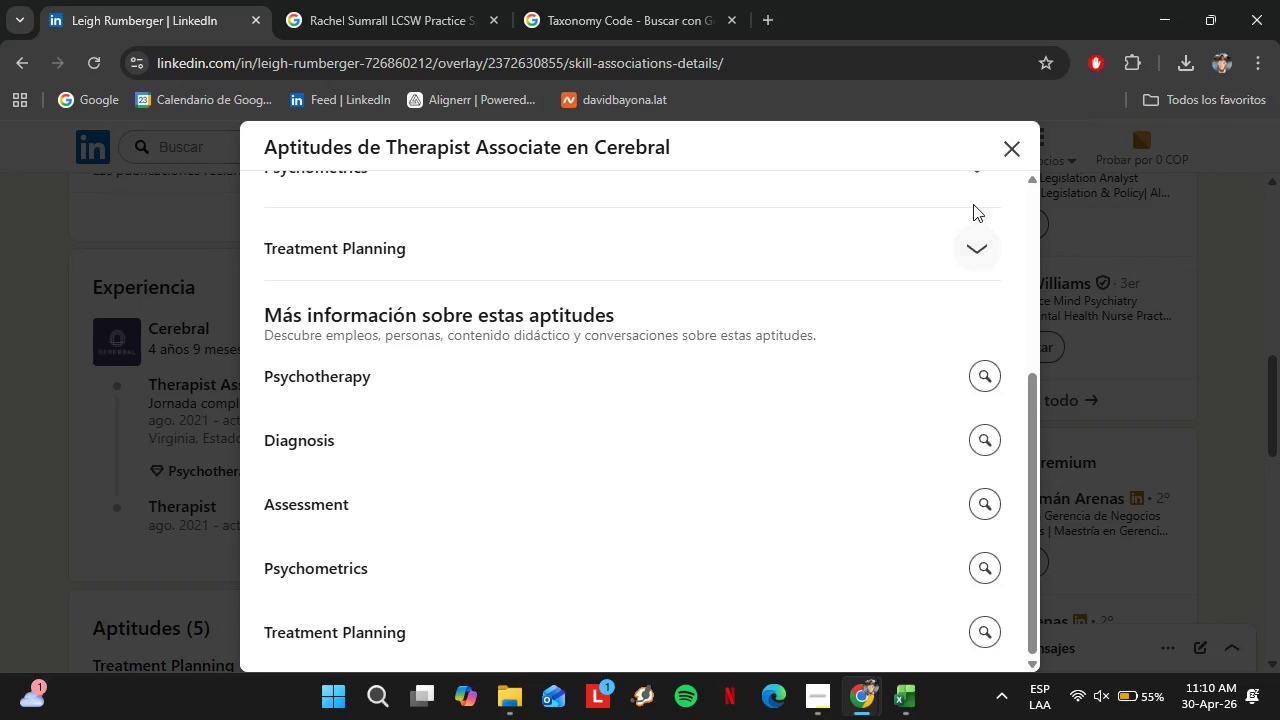 
left_click([1000, 161])
 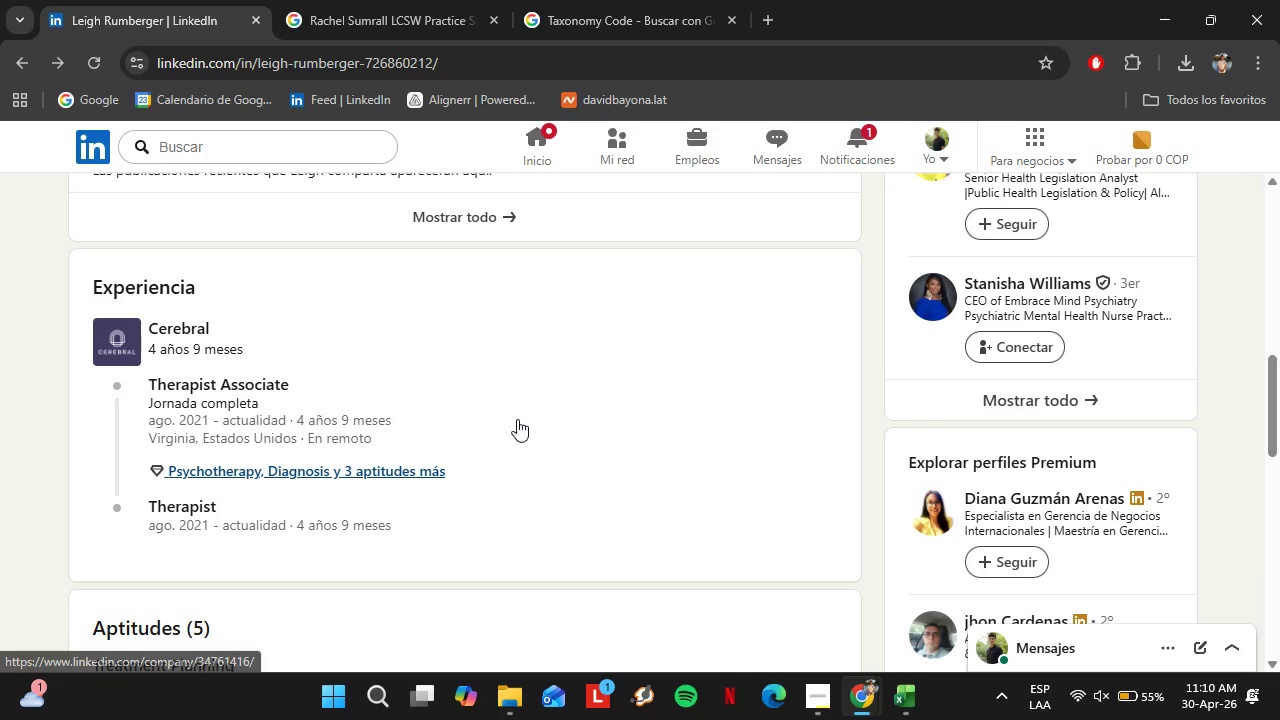 
scroll: coordinate [517, 419], scroll_direction: down, amount: 1.0
 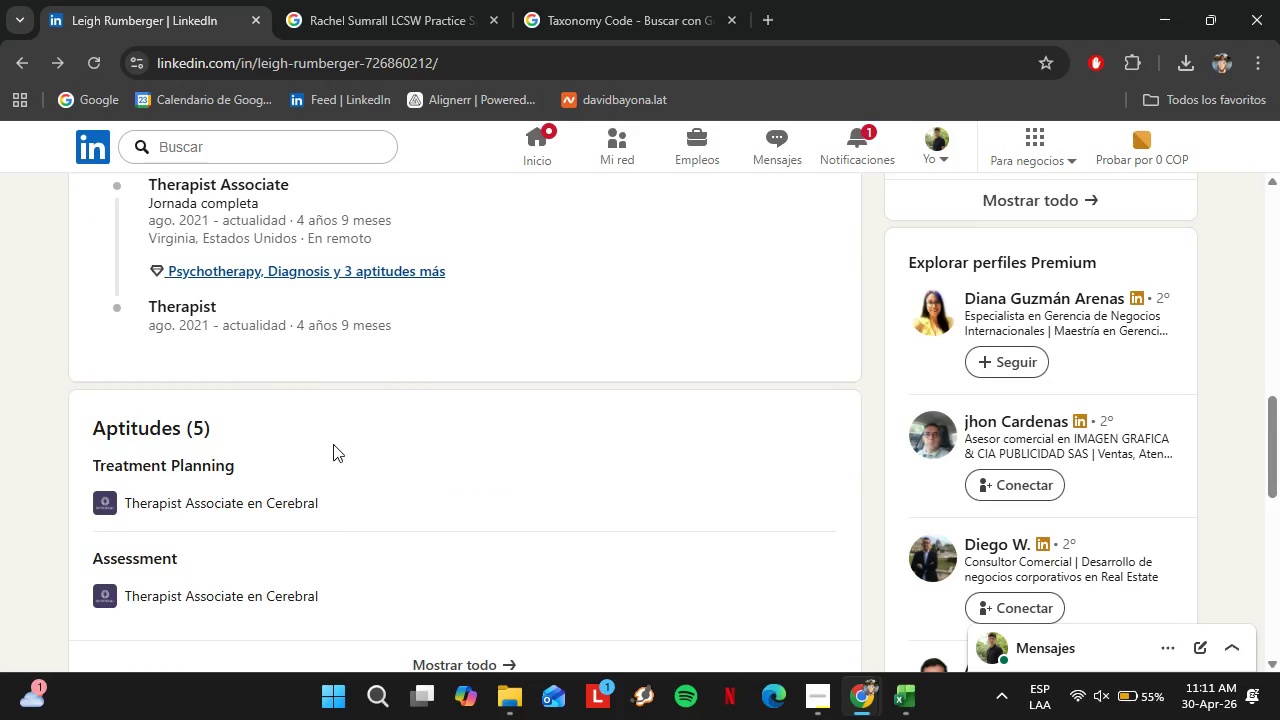 
scroll: coordinate [370, 444], scroll_direction: none, amount: 0.0
 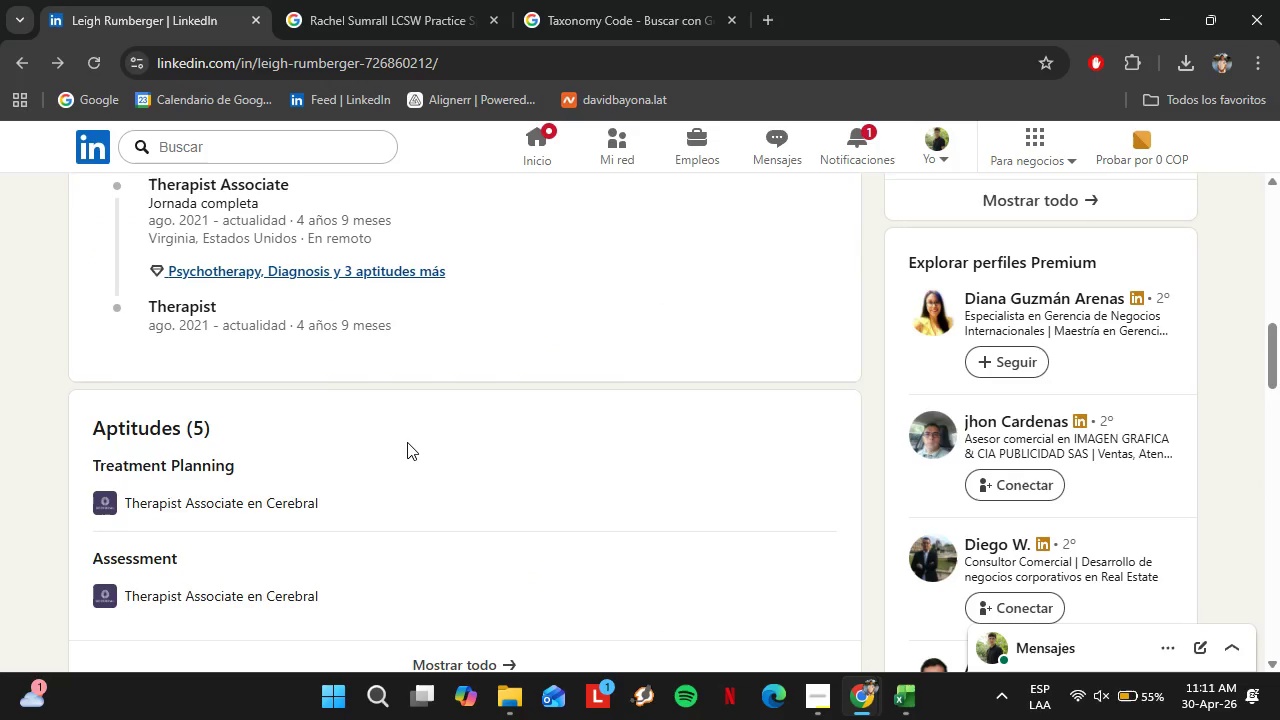 
scroll: coordinate [395, 409], scroll_direction: up, amount: 12.0
 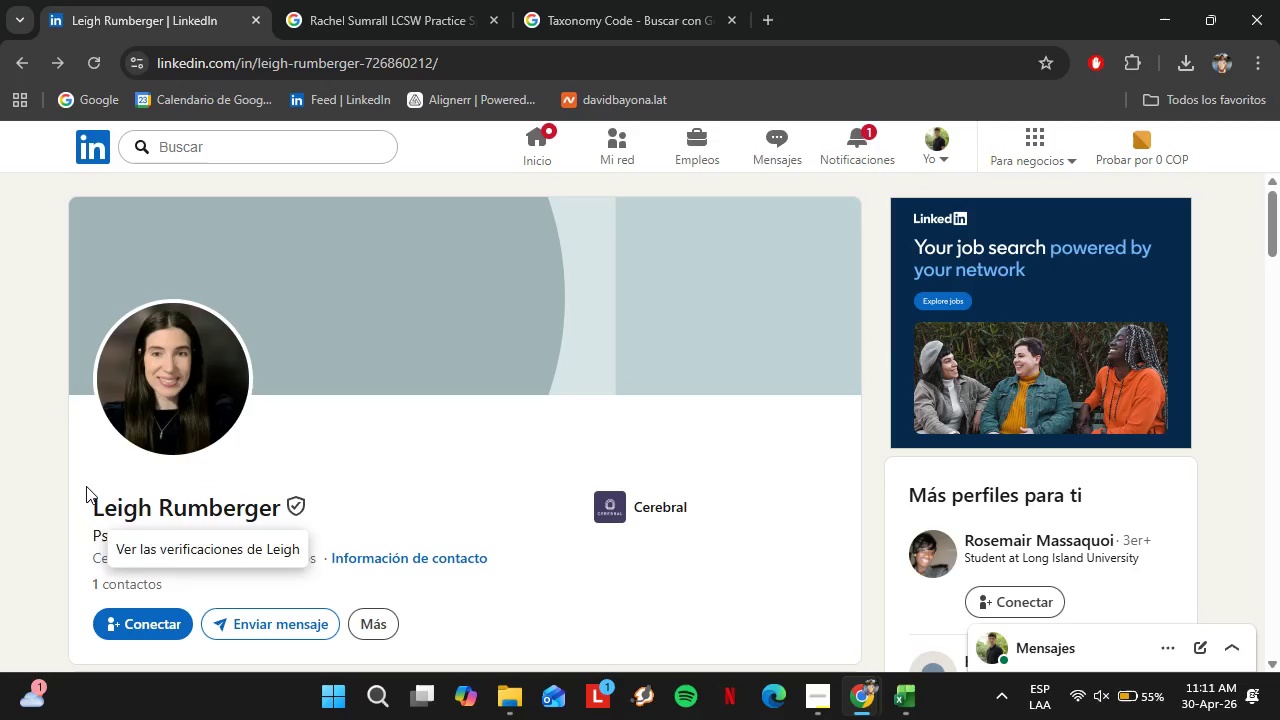 
left_click_drag(start_coordinate=[86, 486], to_coordinate=[282, 508])
 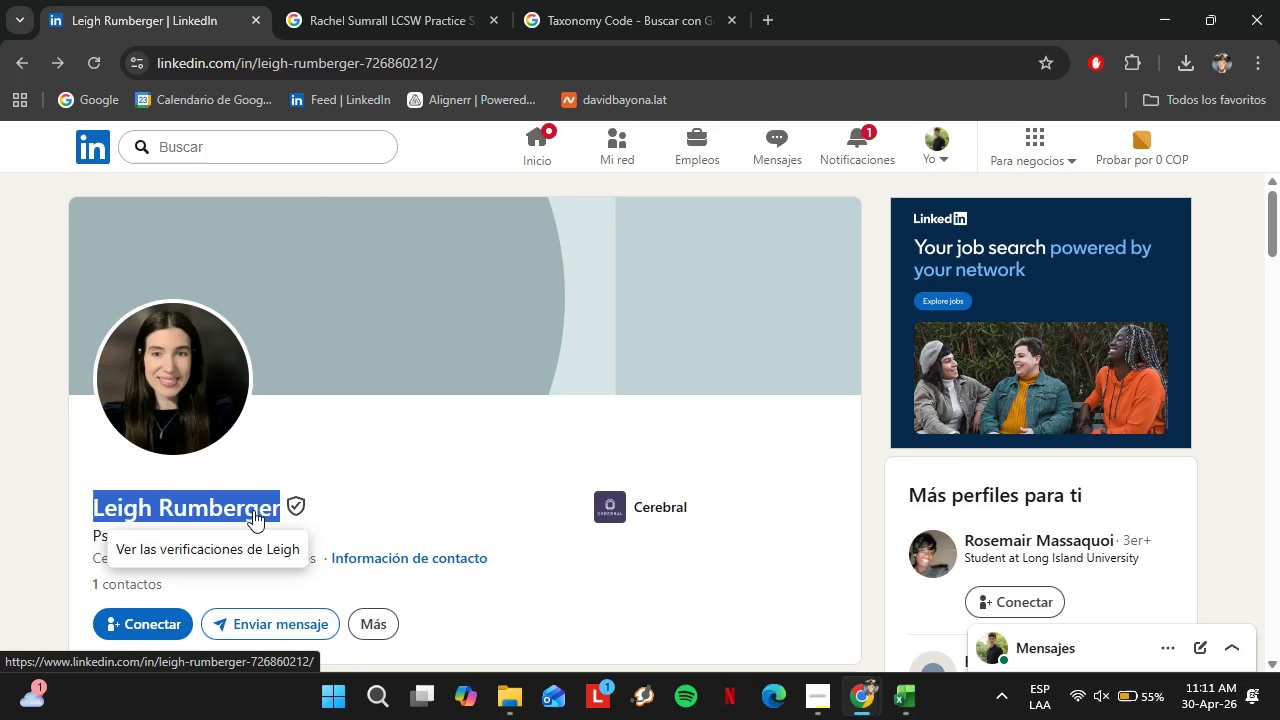 
key(Control+C)
 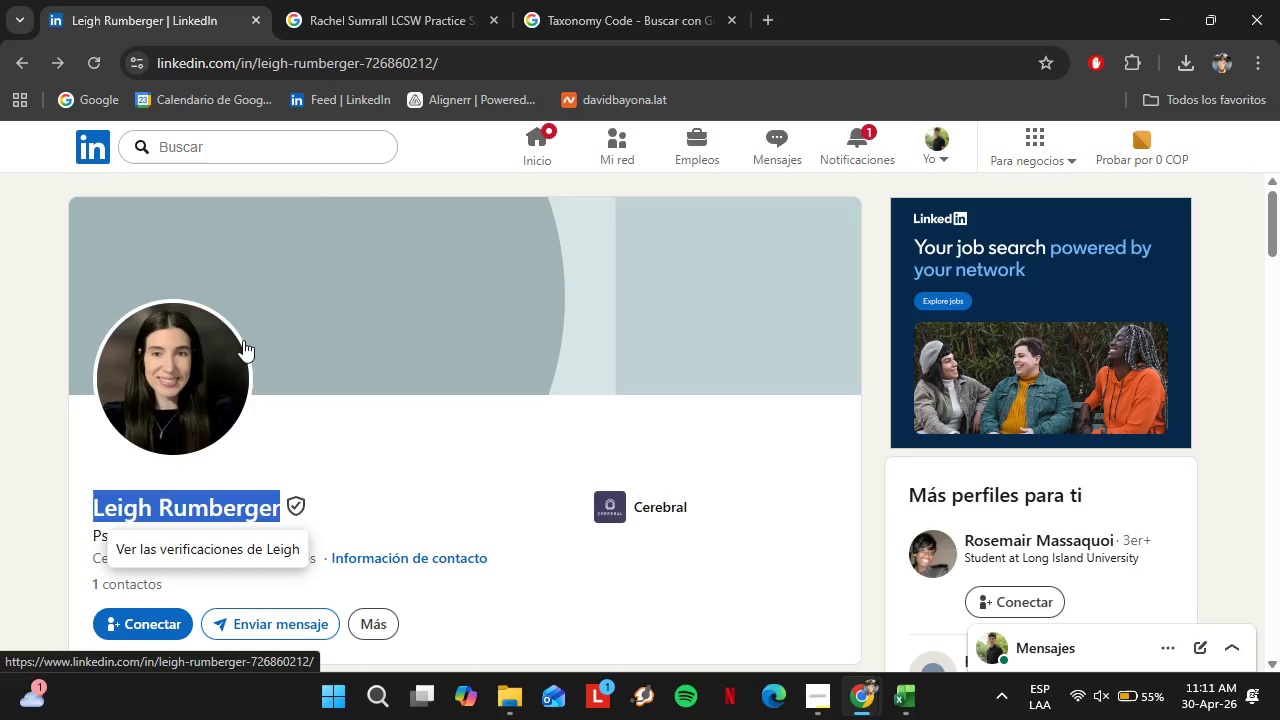 
left_click([321, 0])
 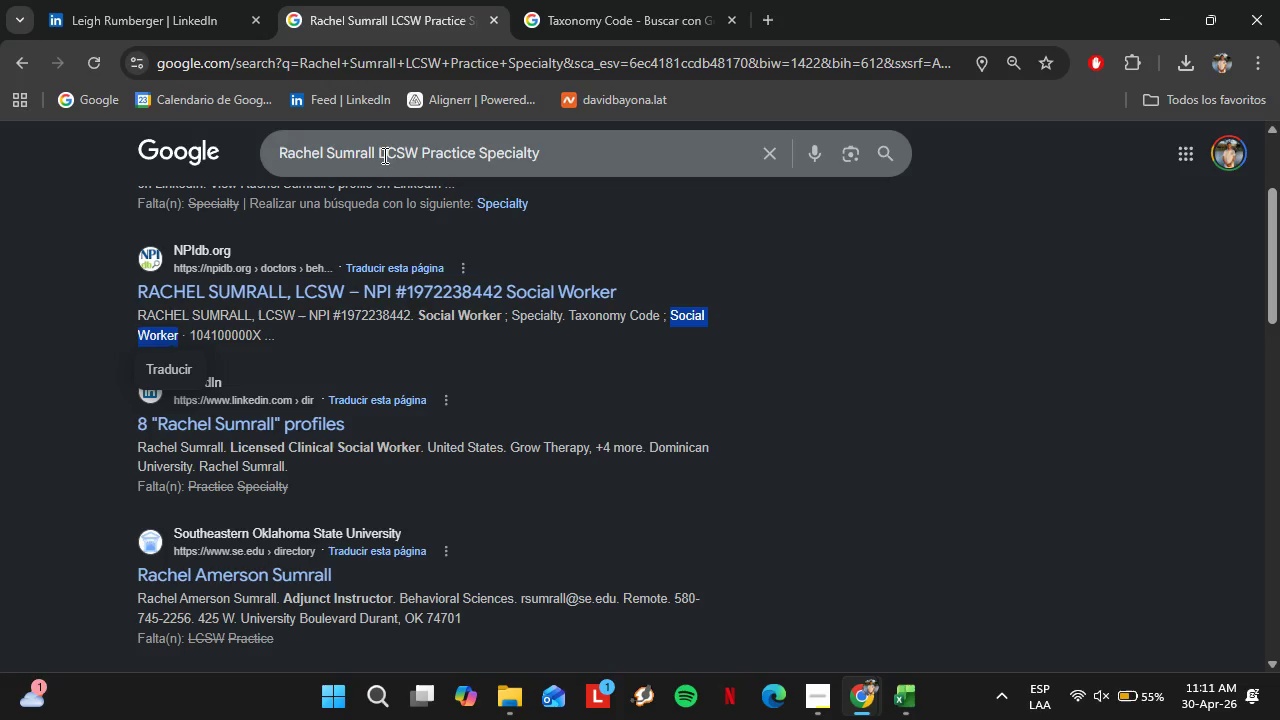 
left_click_drag(start_coordinate=[421, 151], to_coordinate=[280, 149])
 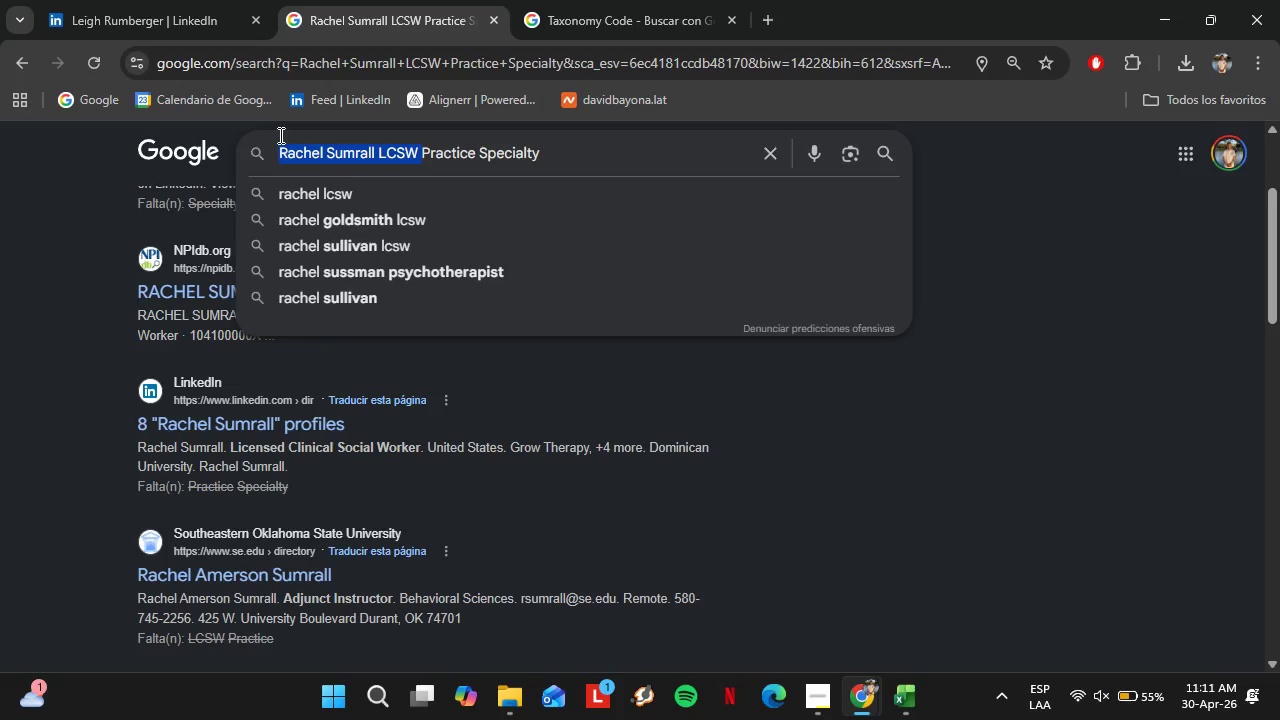 
key(Control+V)
 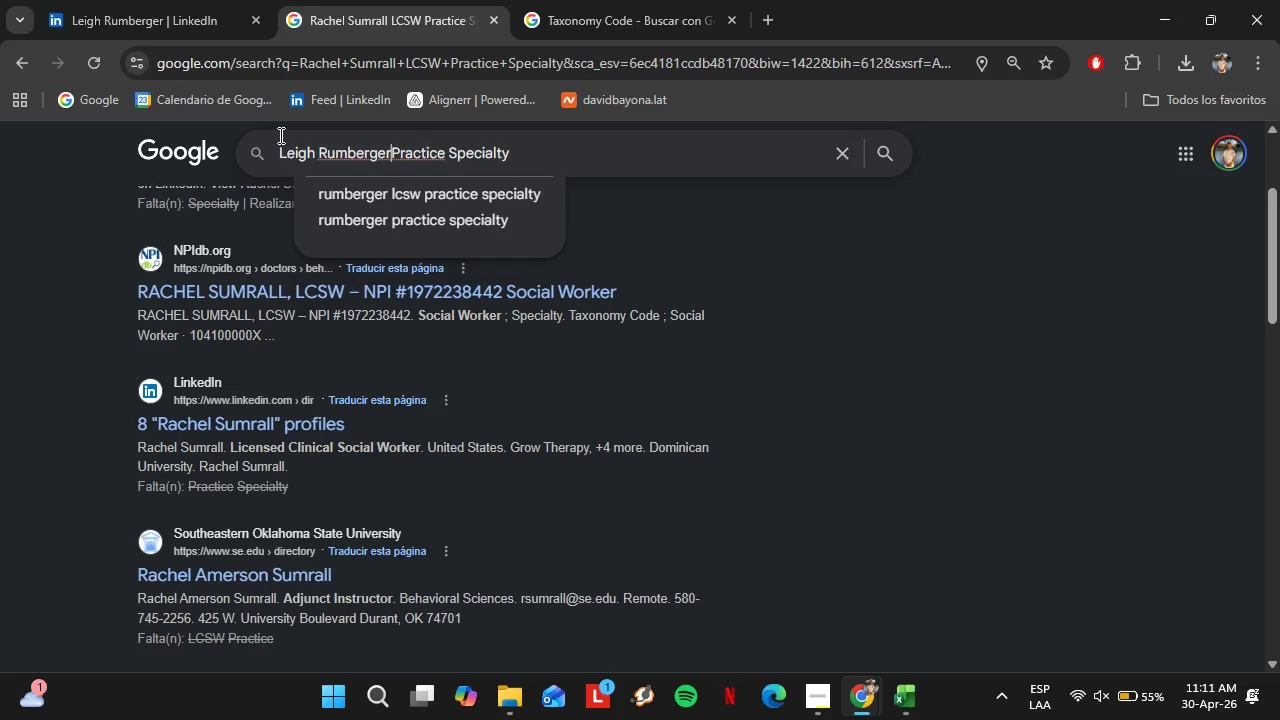 
key(Space)
 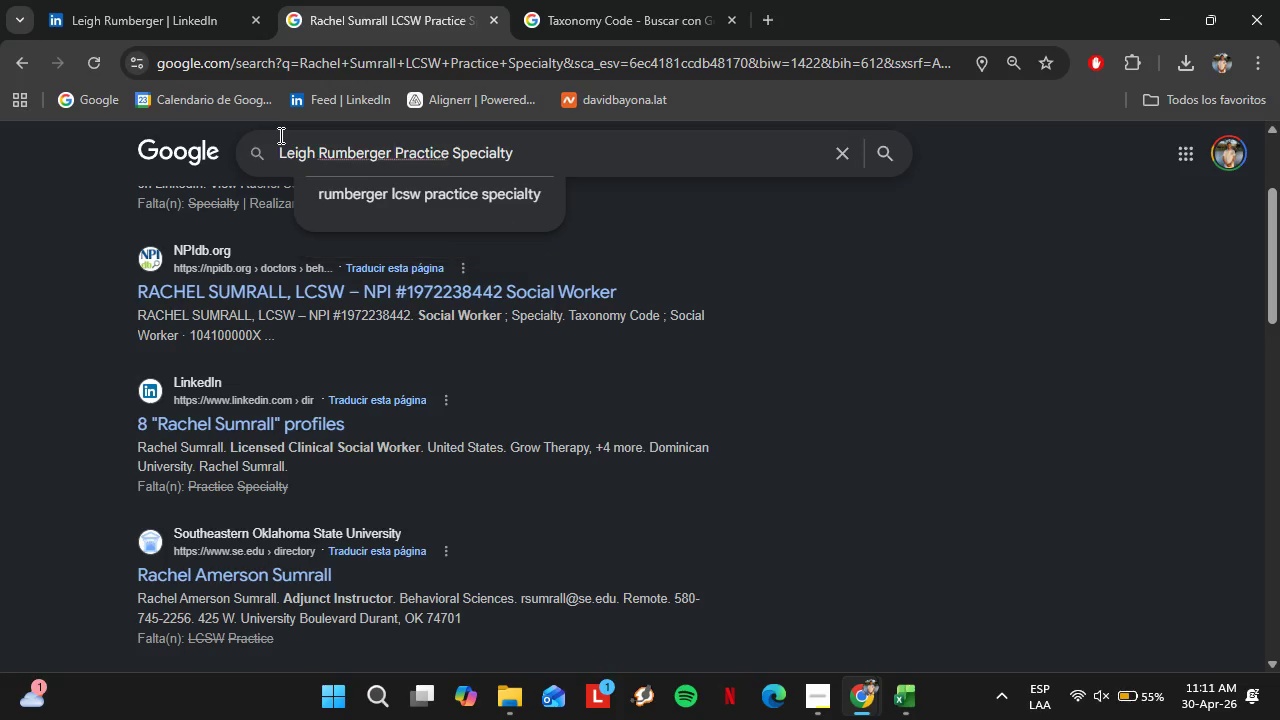 
key(Enter)
 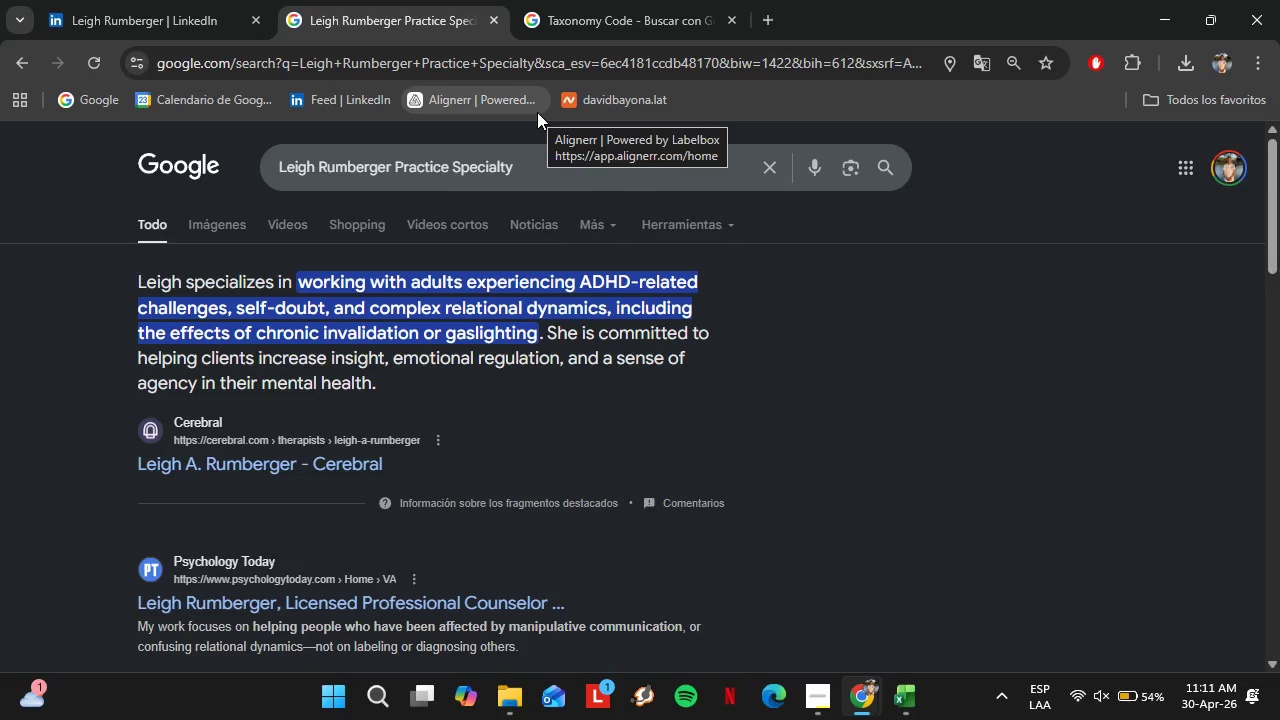 
wait(27.64)
 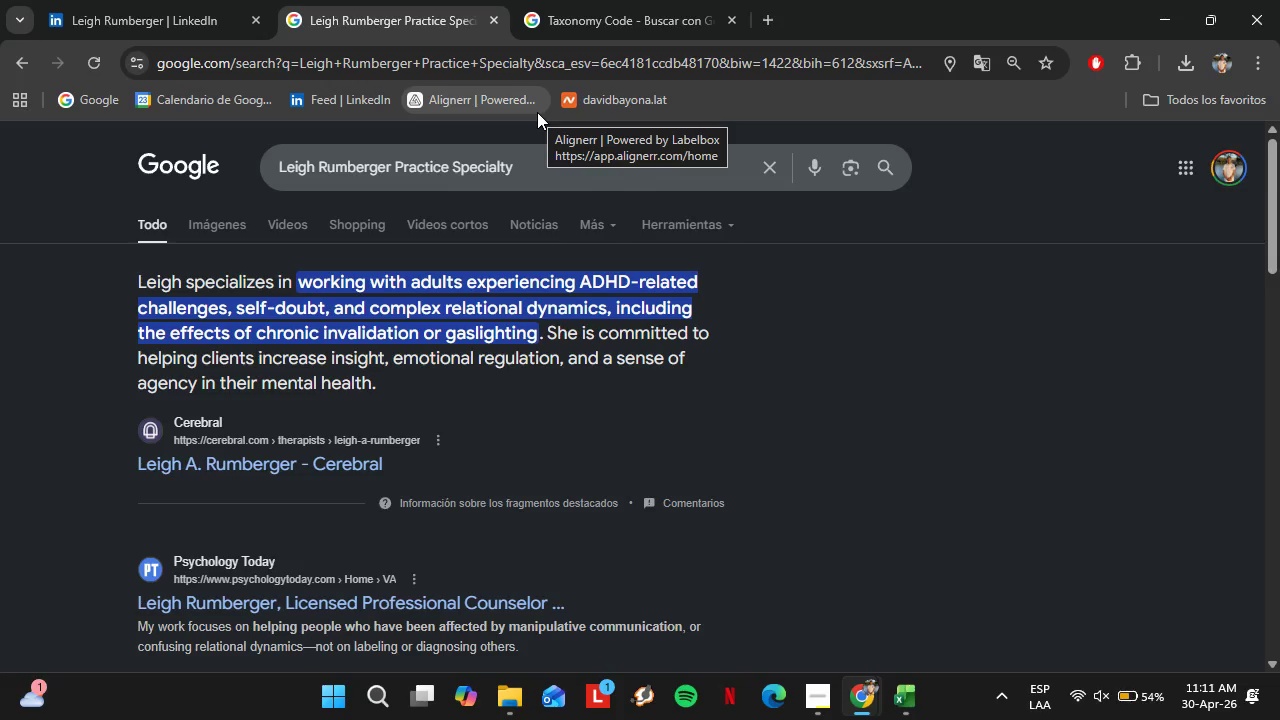 
left_click([506, 281])
 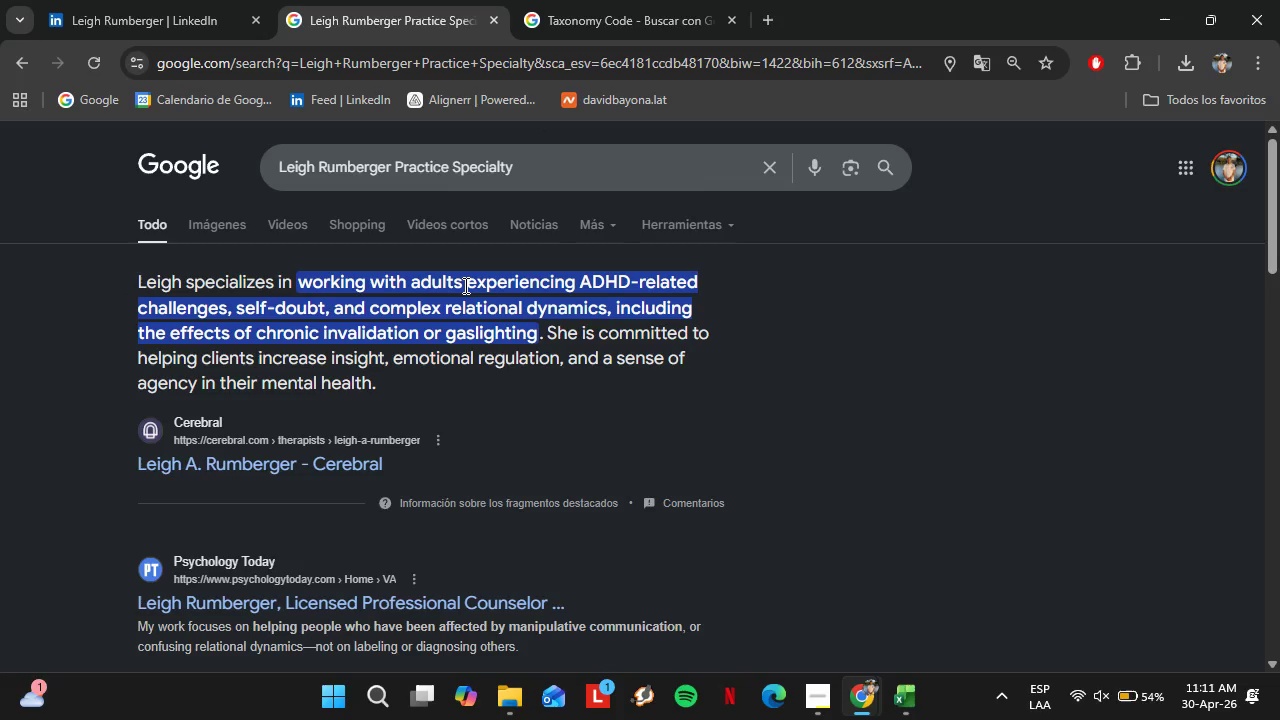 
left_click([464, 285])
 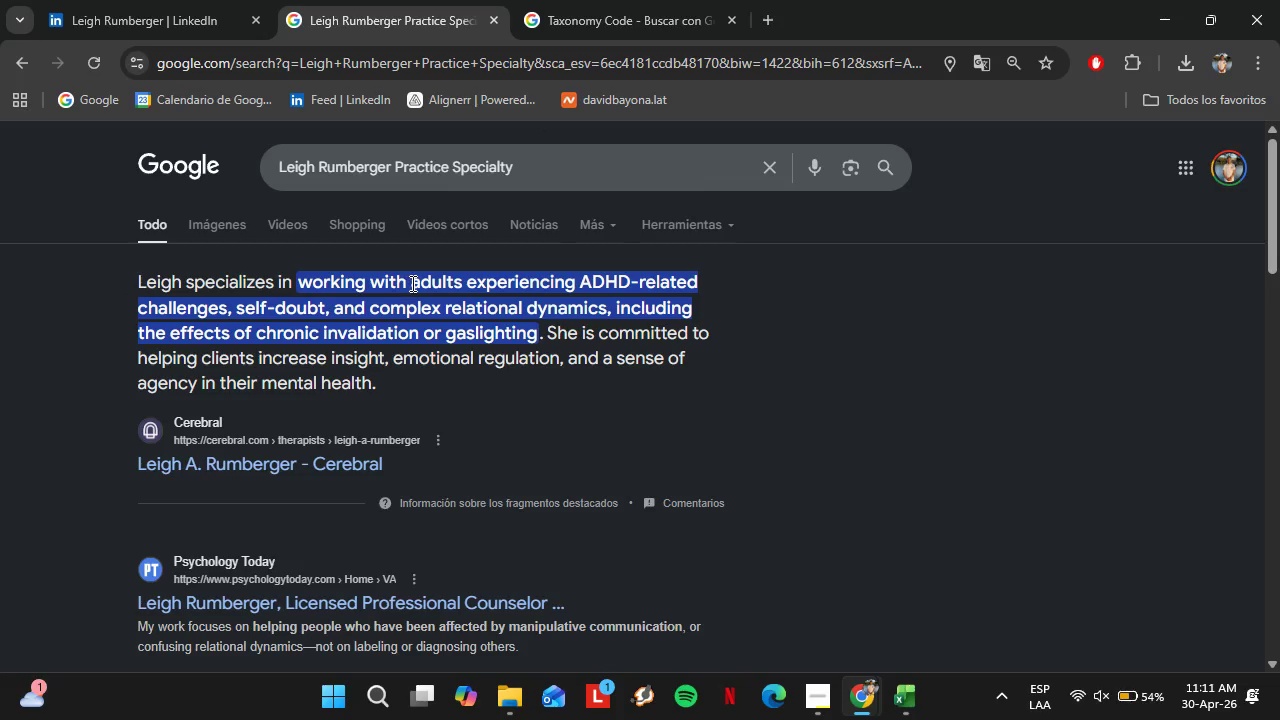 
left_click_drag(start_coordinate=[411, 283], to_coordinate=[633, 284])
 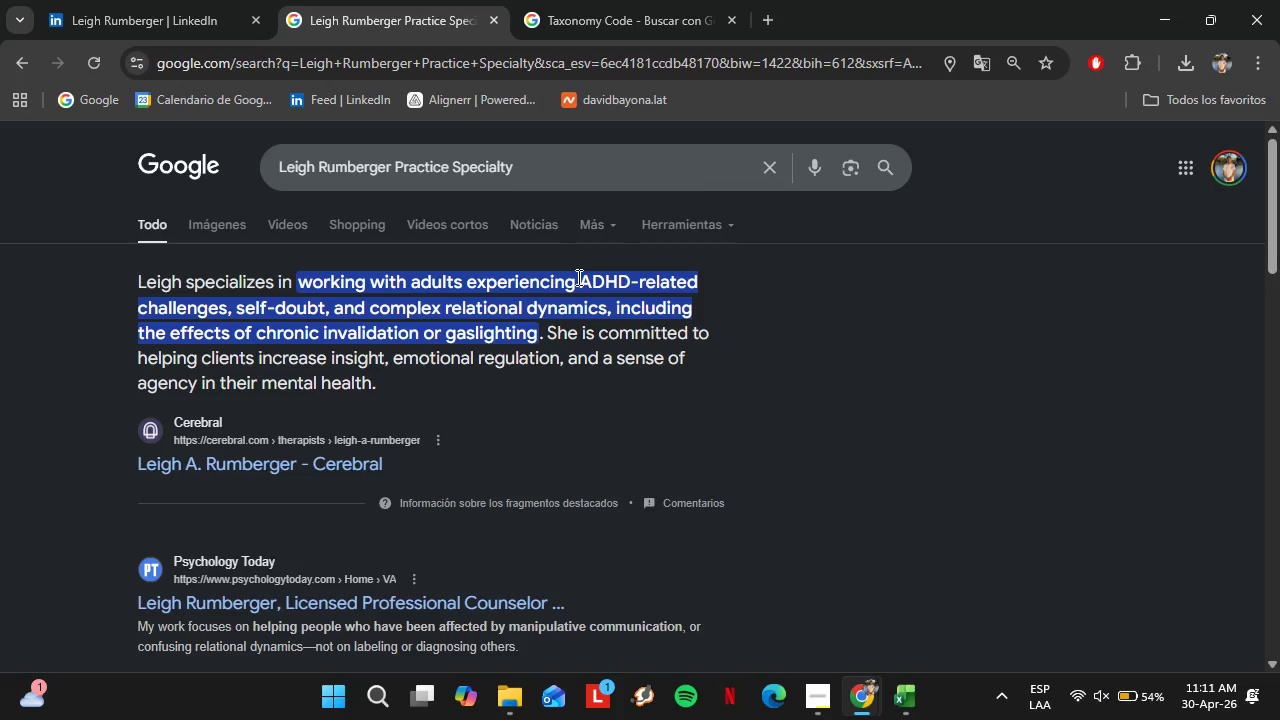 
left_click_drag(start_coordinate=[577, 277], to_coordinate=[626, 279])
 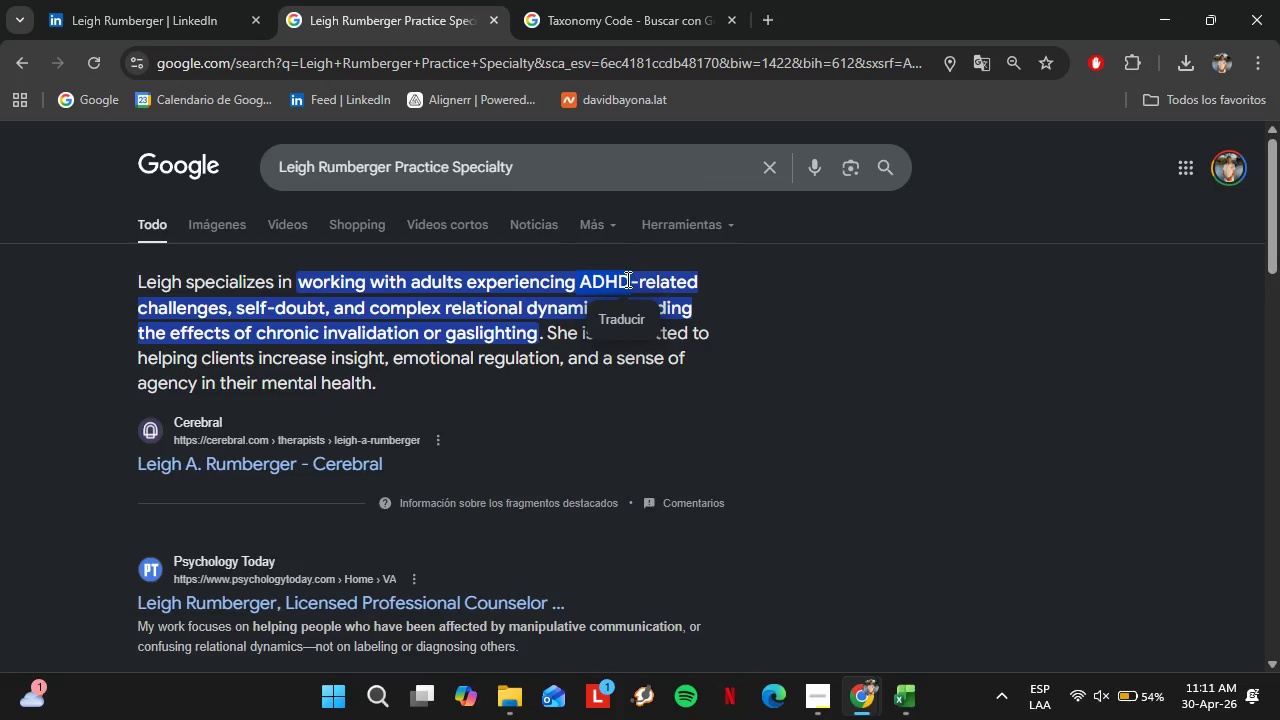 
key(Control+C)
 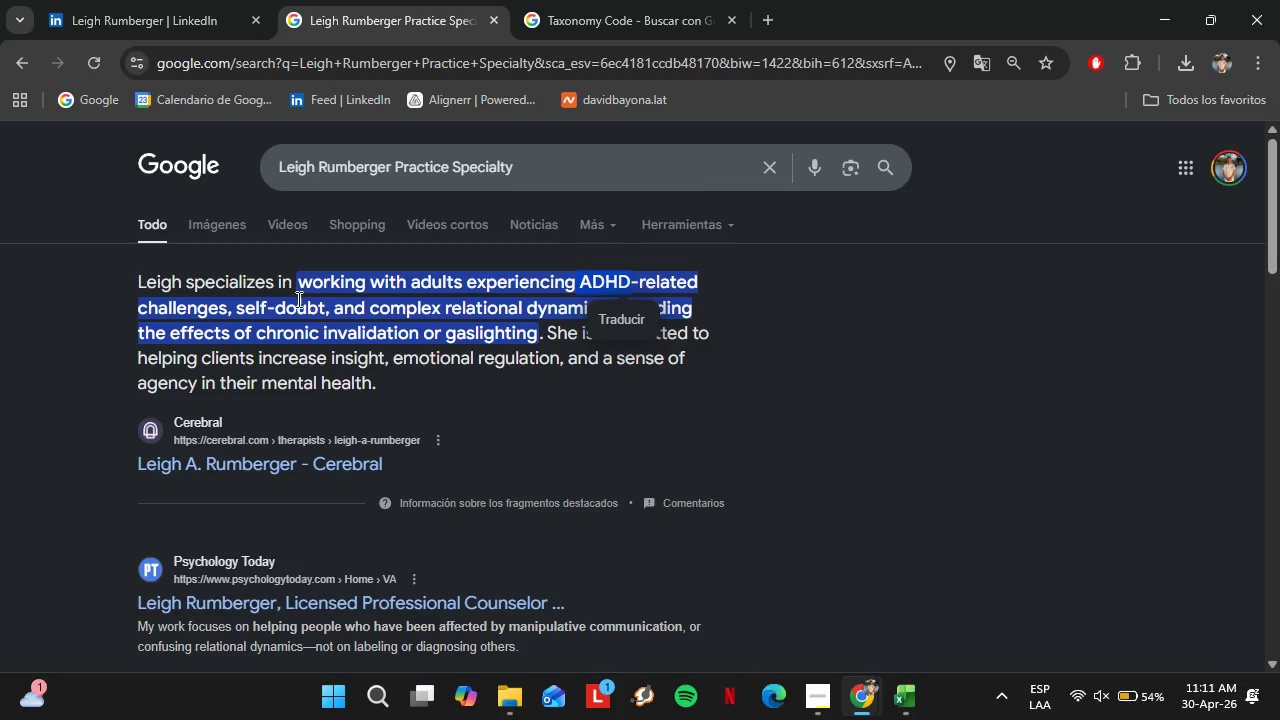 
wait(9.38)
 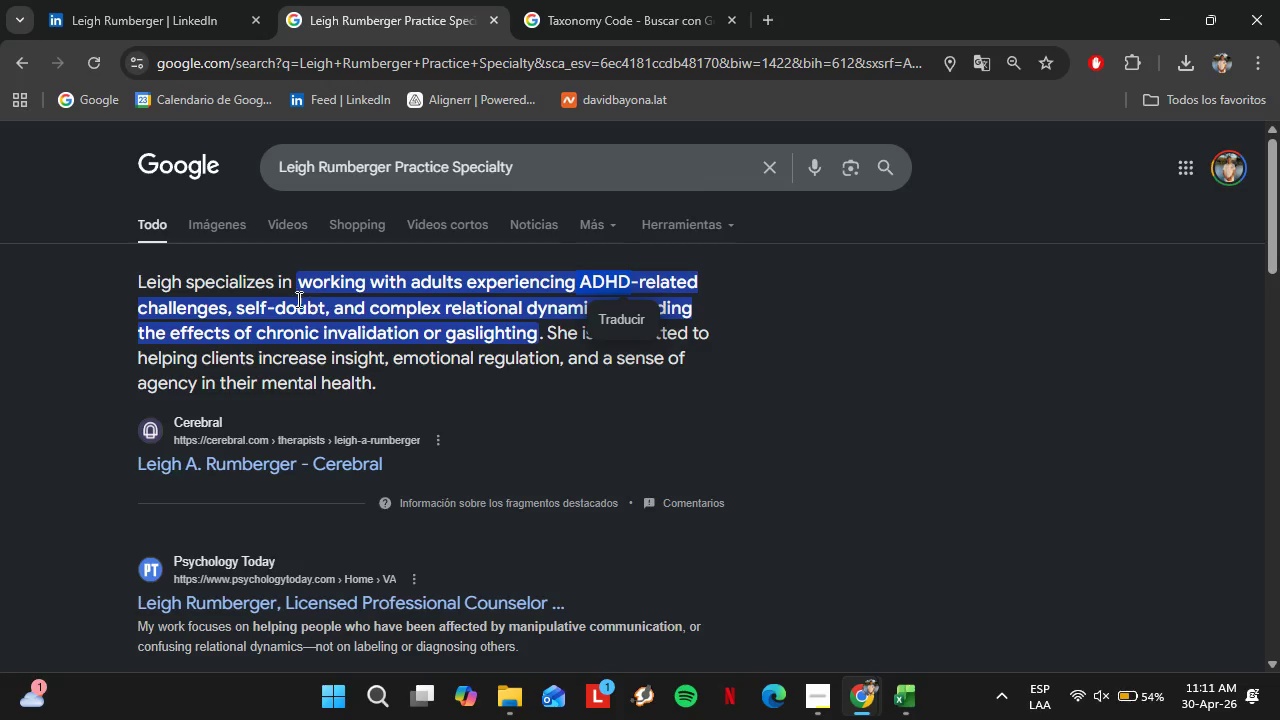 
left_click([892, 685])
 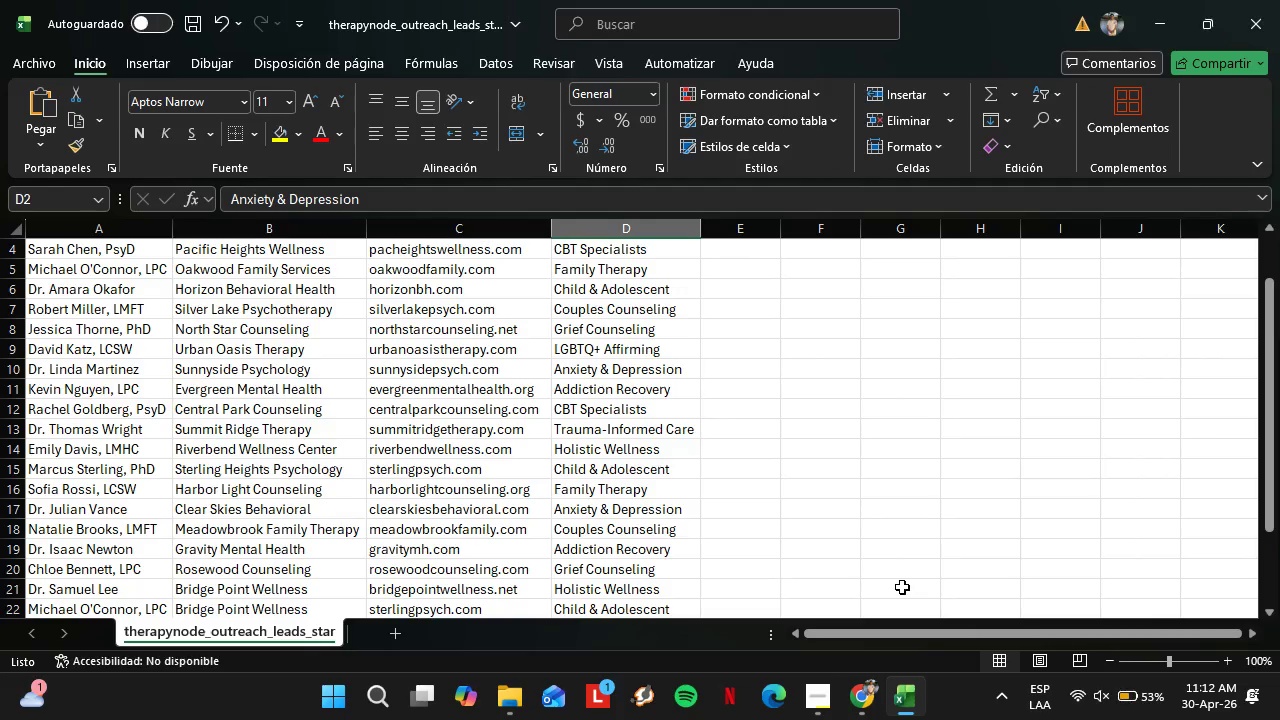 
wait(28.03)
 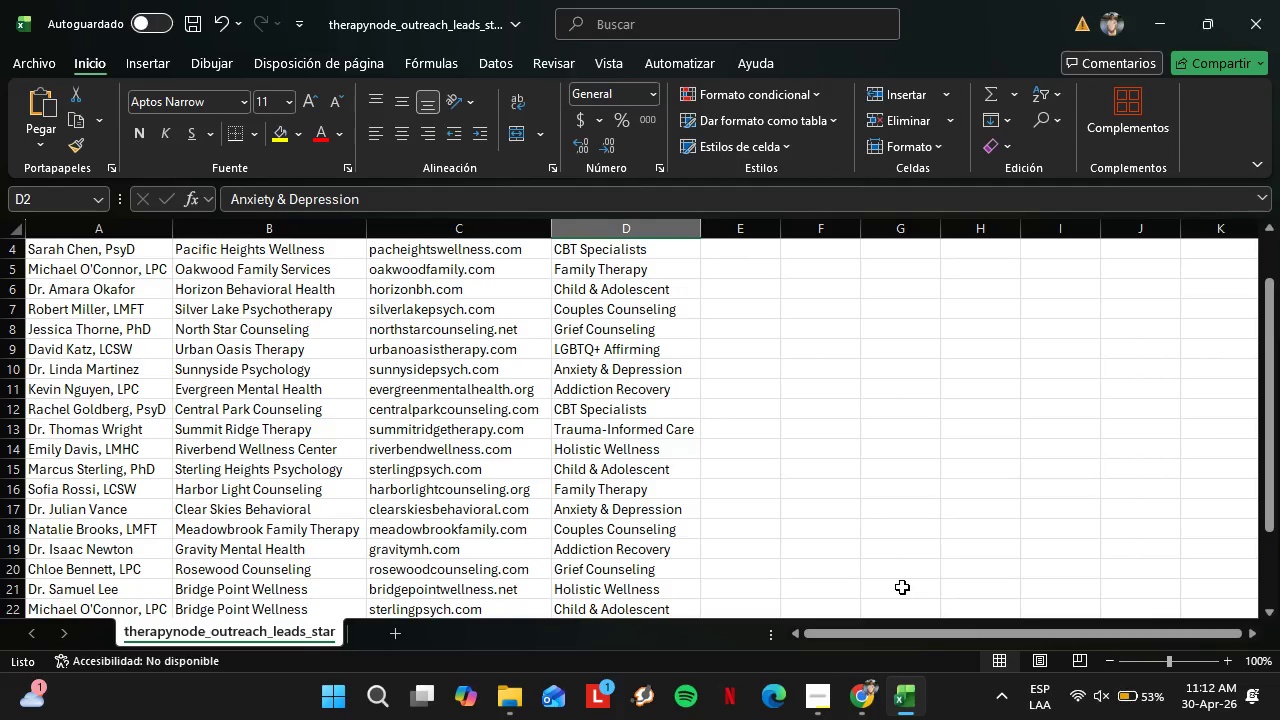 
left_click([867, 690])
 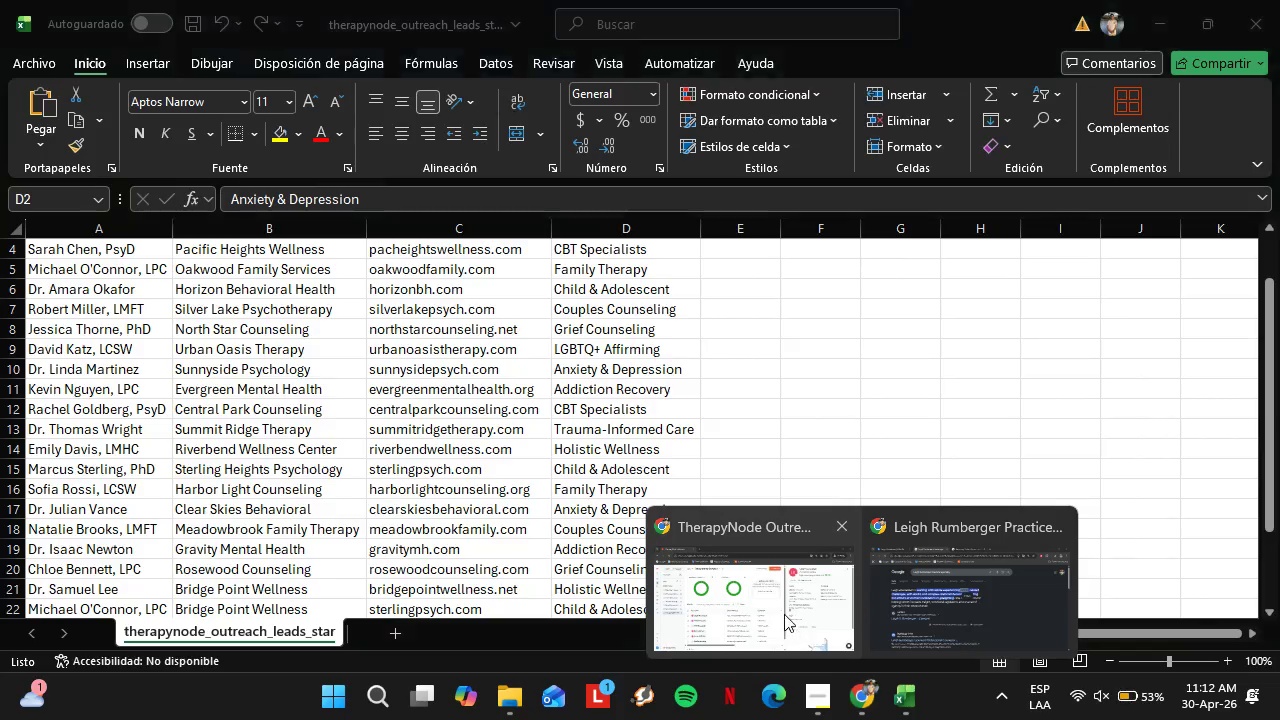 
left_click([784, 614])
 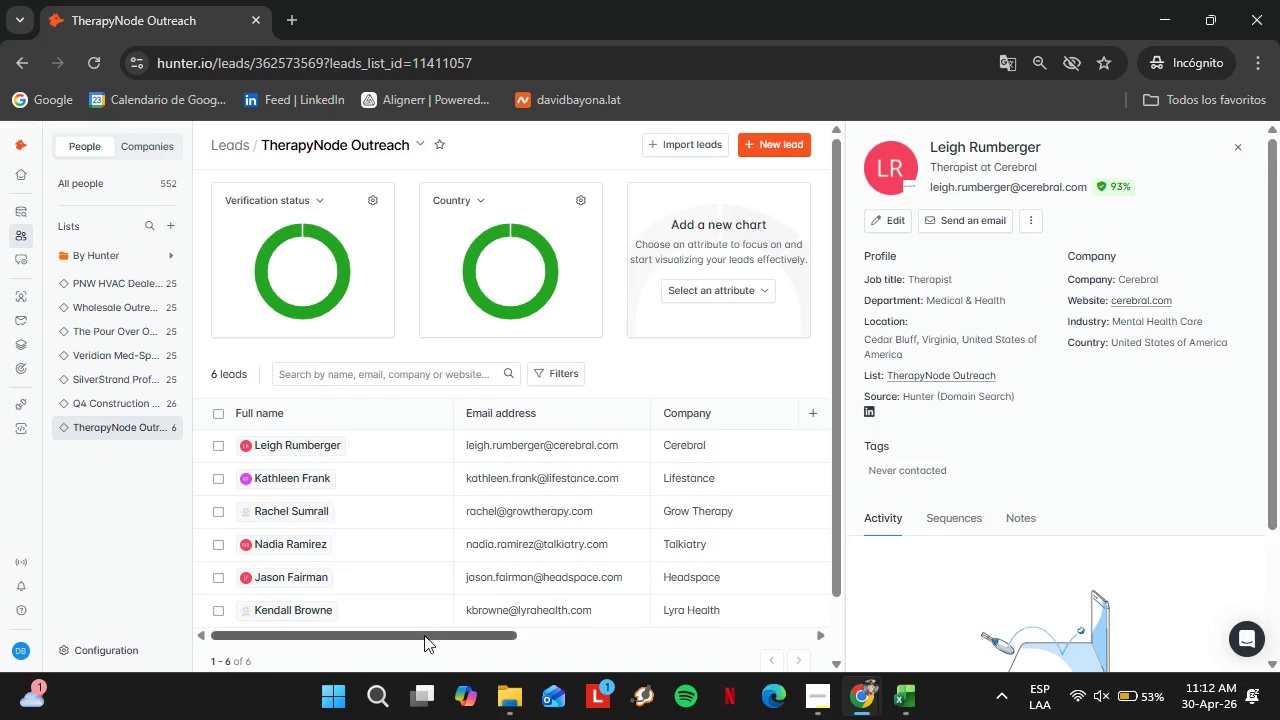 
left_click_drag(start_coordinate=[420, 638], to_coordinate=[684, 637])
 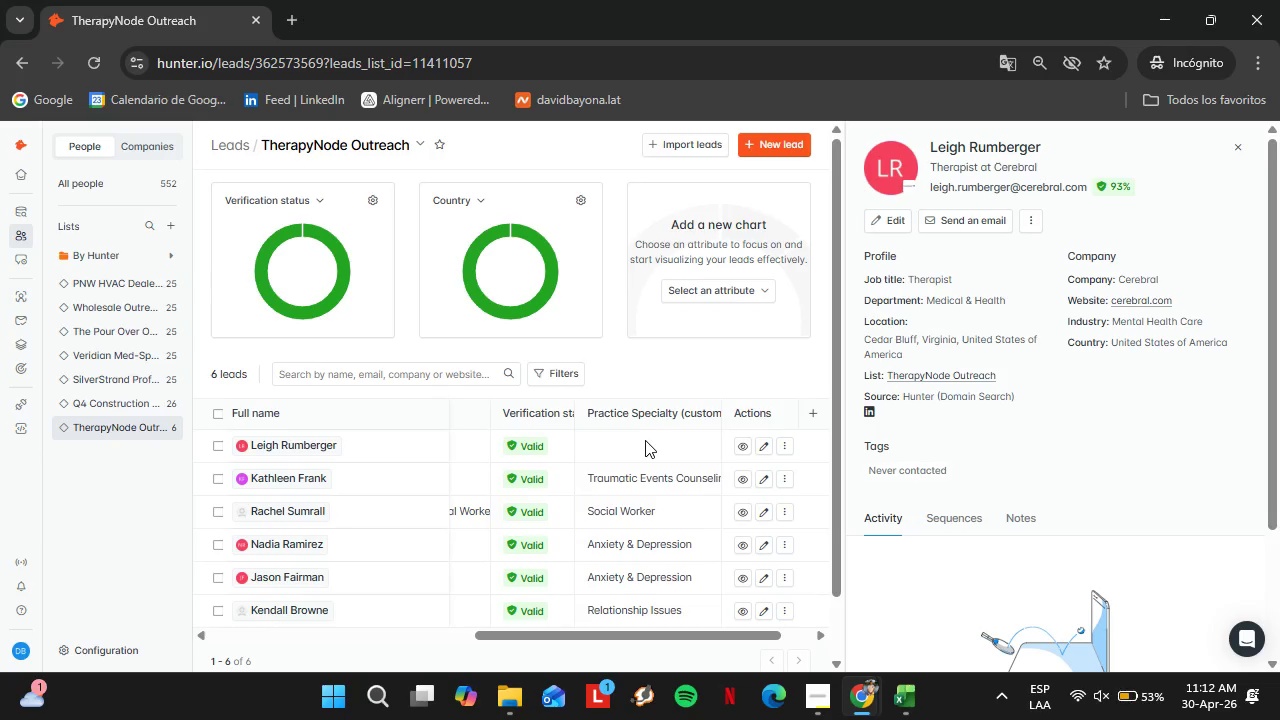 
double_click([645, 440])
 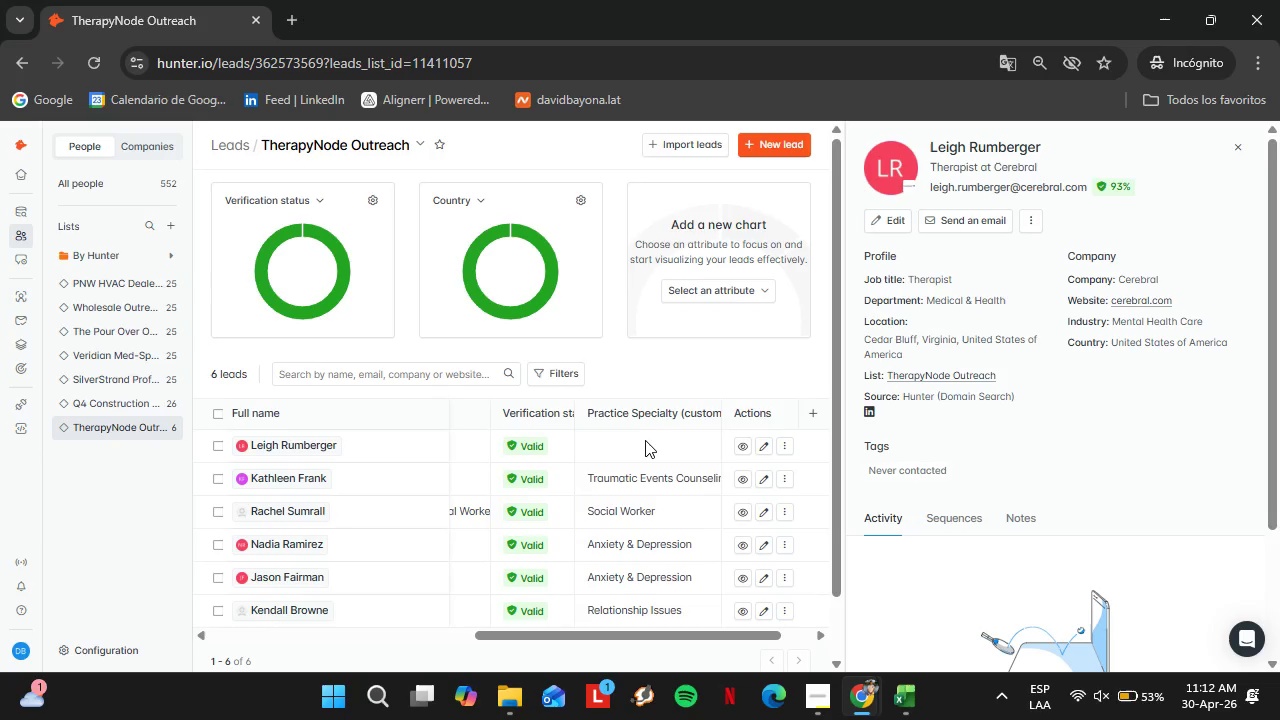 
triple_click([645, 440])
 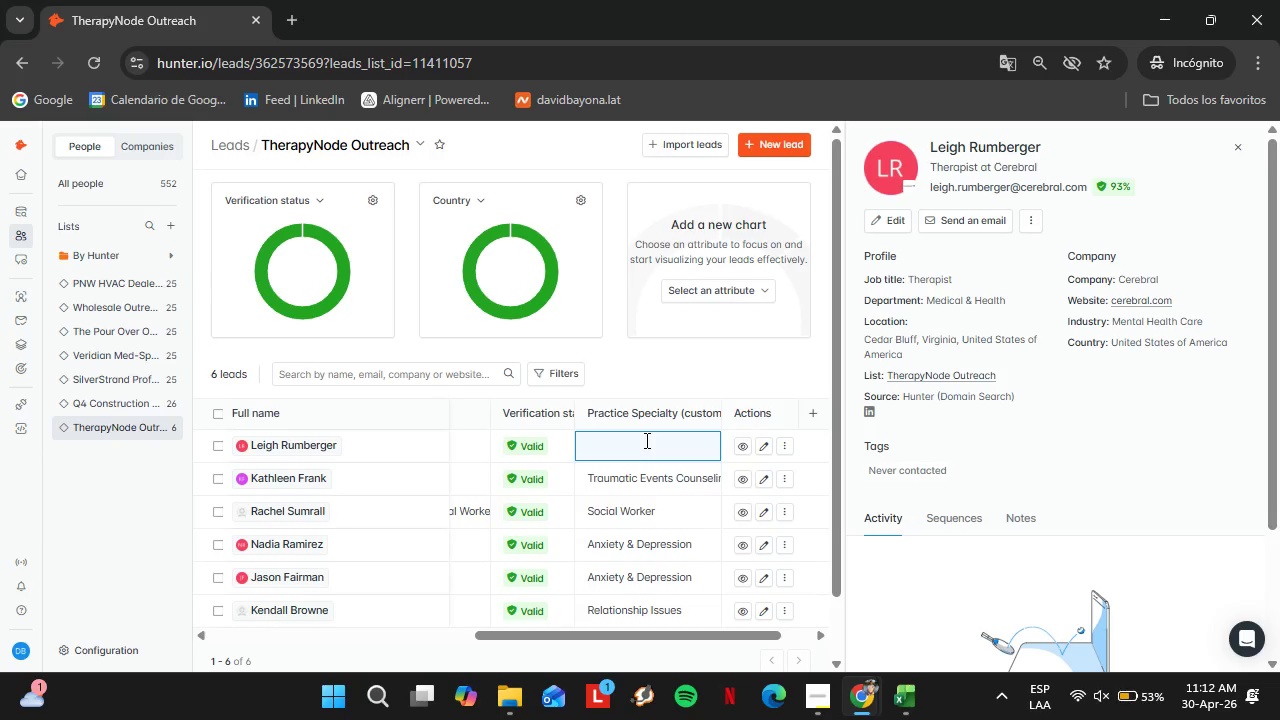 
key(Control+V)
 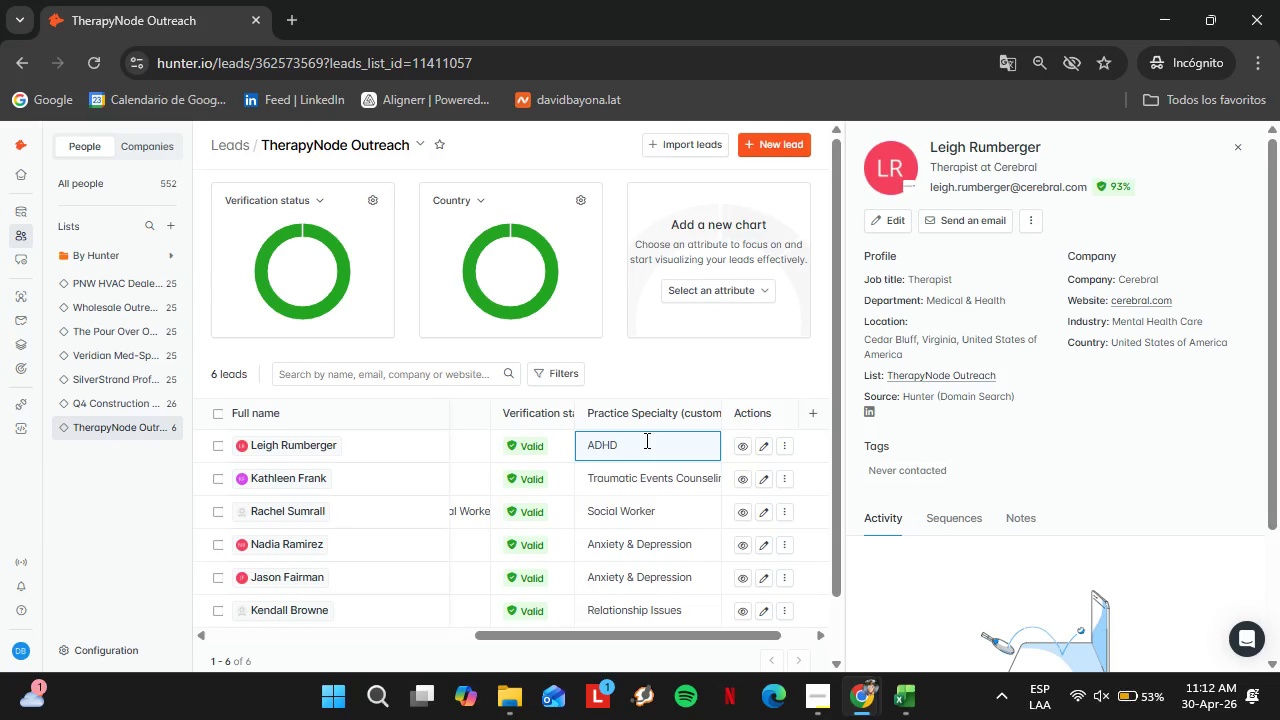 
type(Adukl)
key(Backspace)
key(Backspace)
type(lts )
 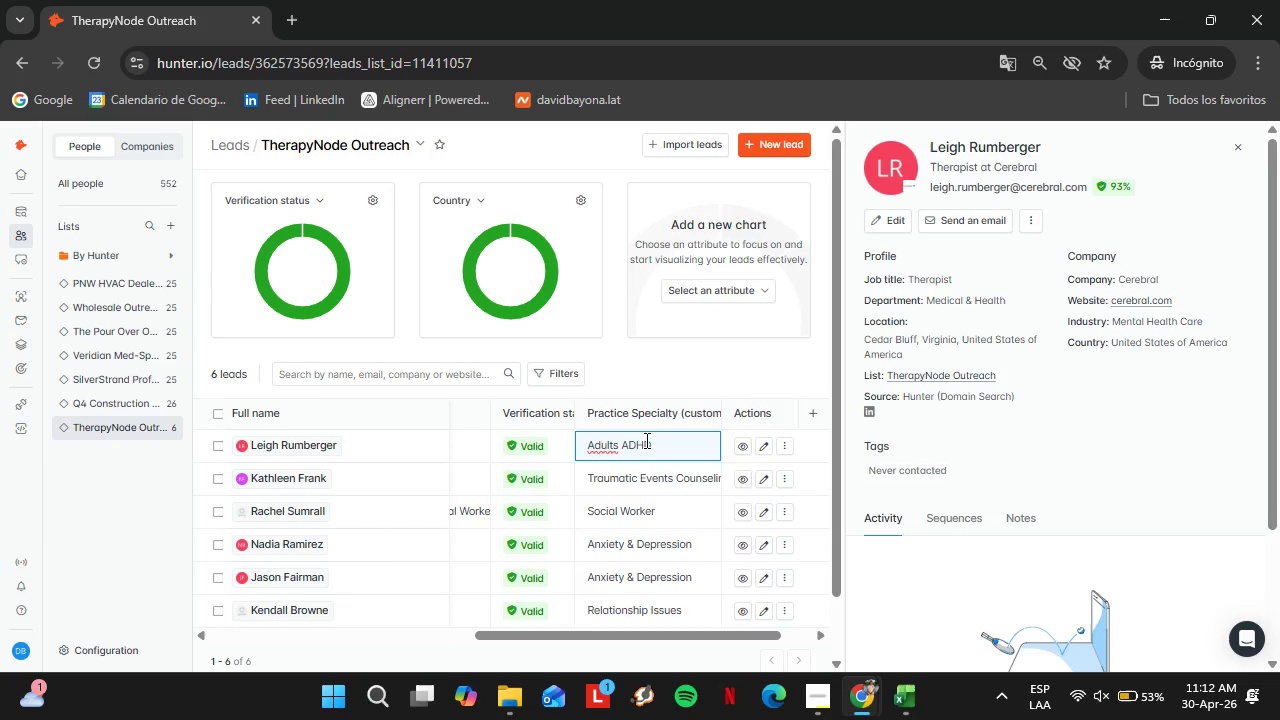 
key(Enter)
 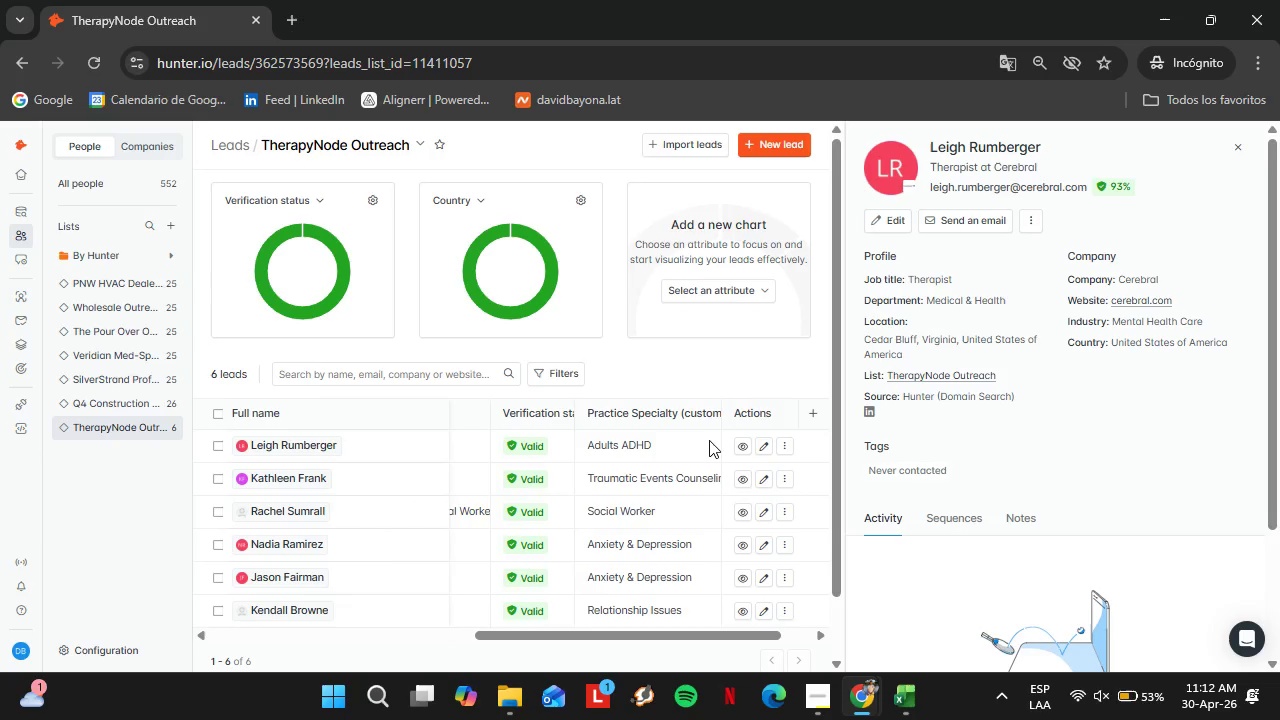 
wait(18.48)
 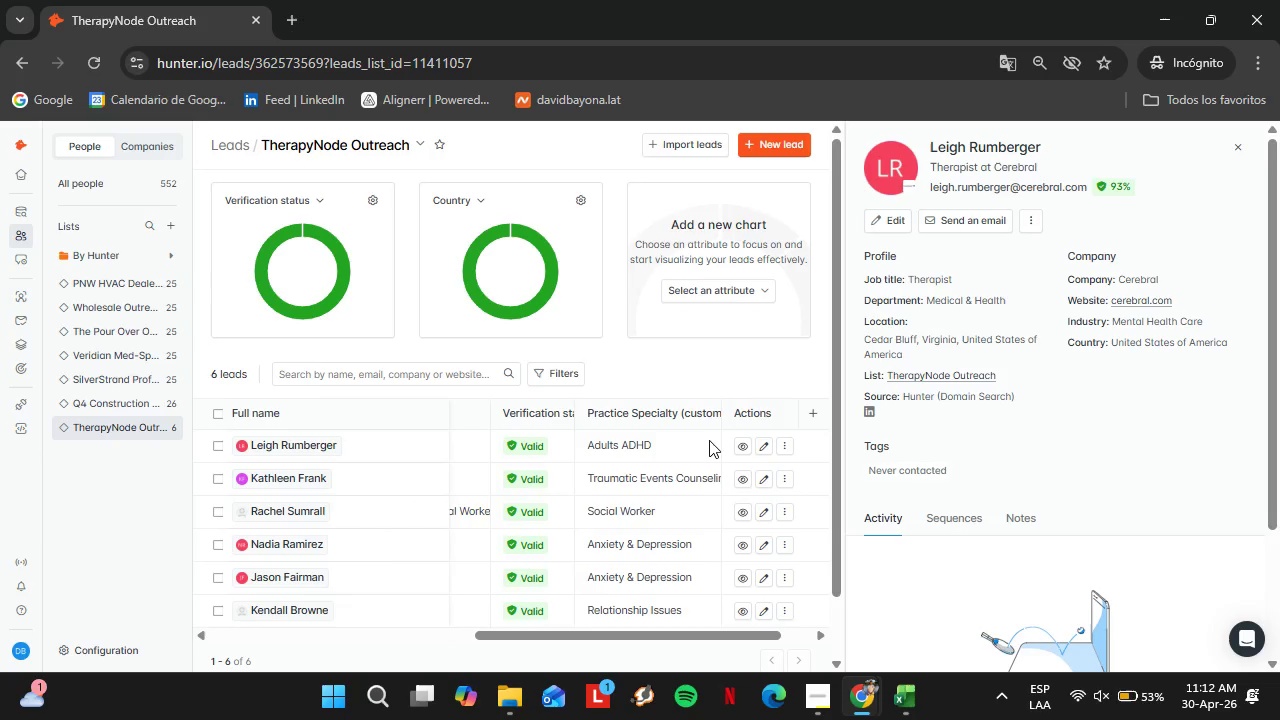 
left_click_drag(start_coordinate=[607, 640], to_coordinate=[518, 653])
 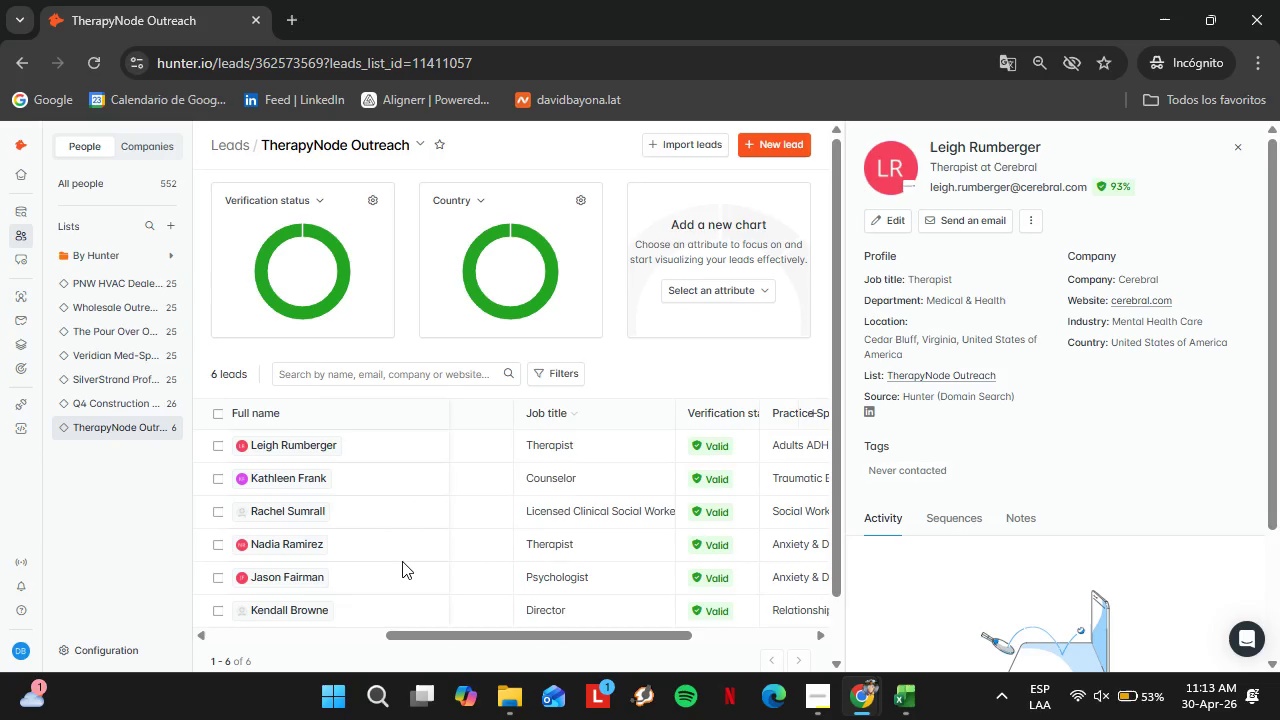 
wait(7.73)
 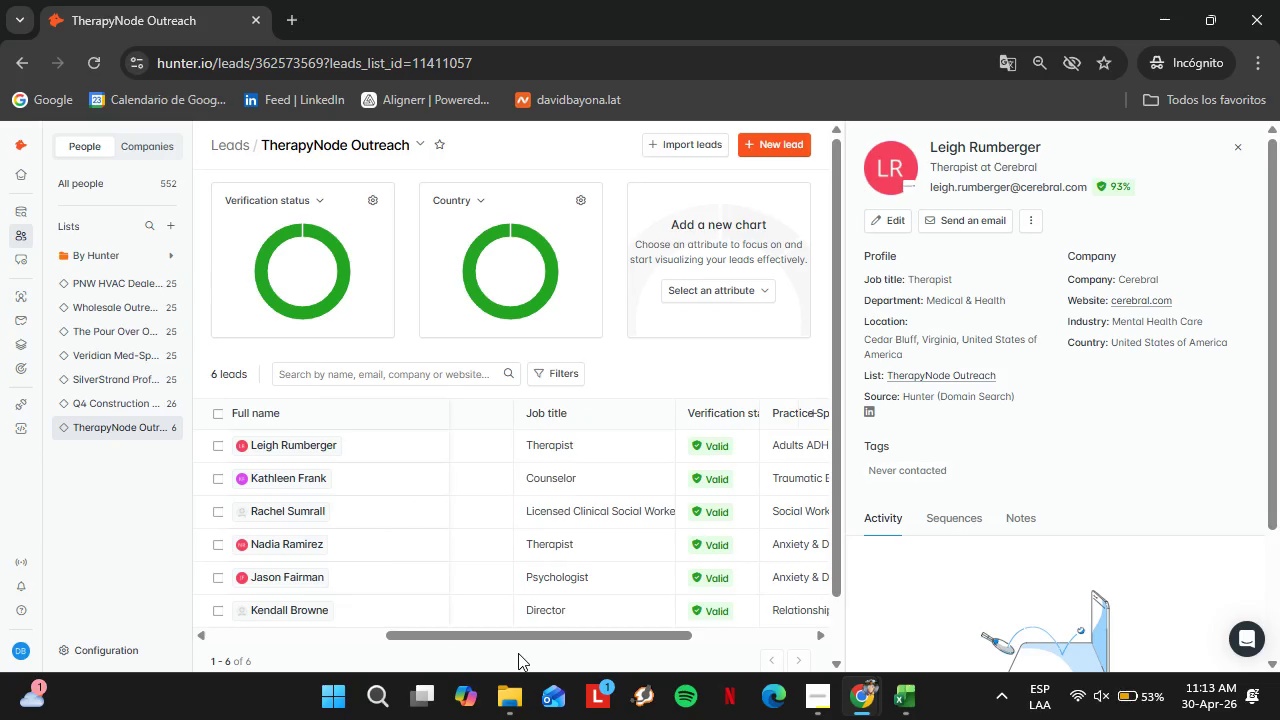 
left_click([28, 297])
 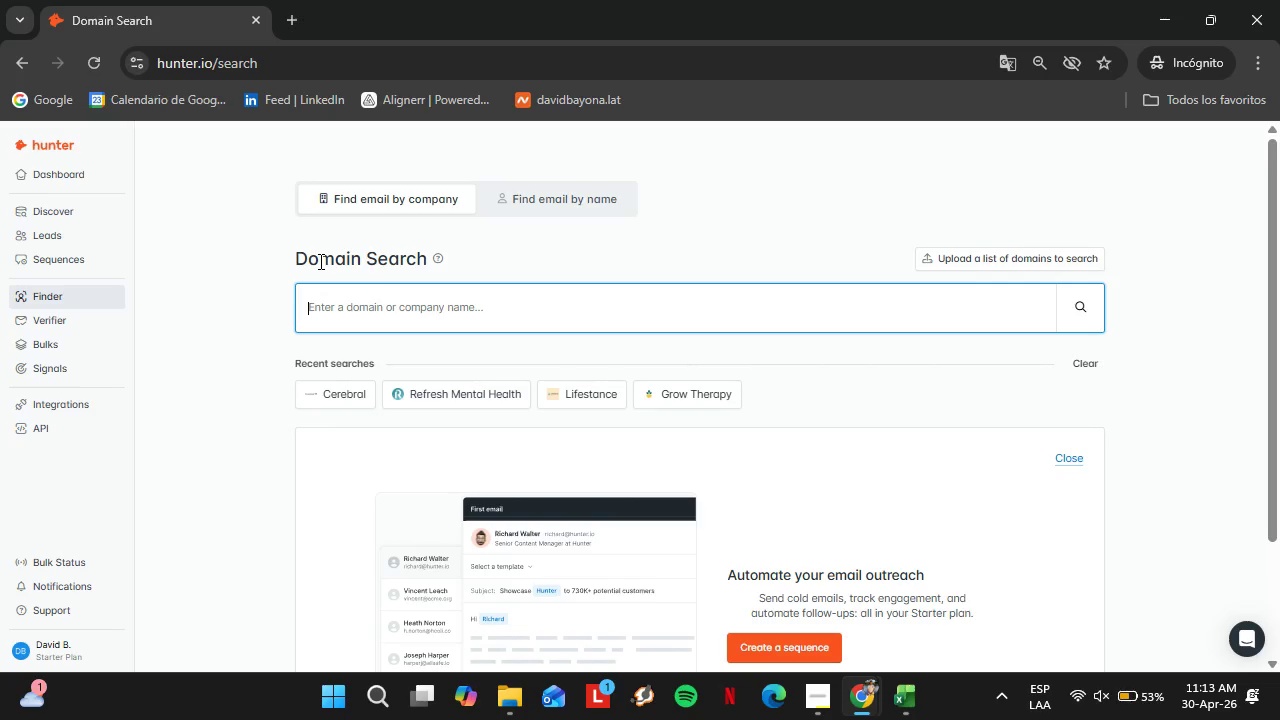 
wait(19.38)
 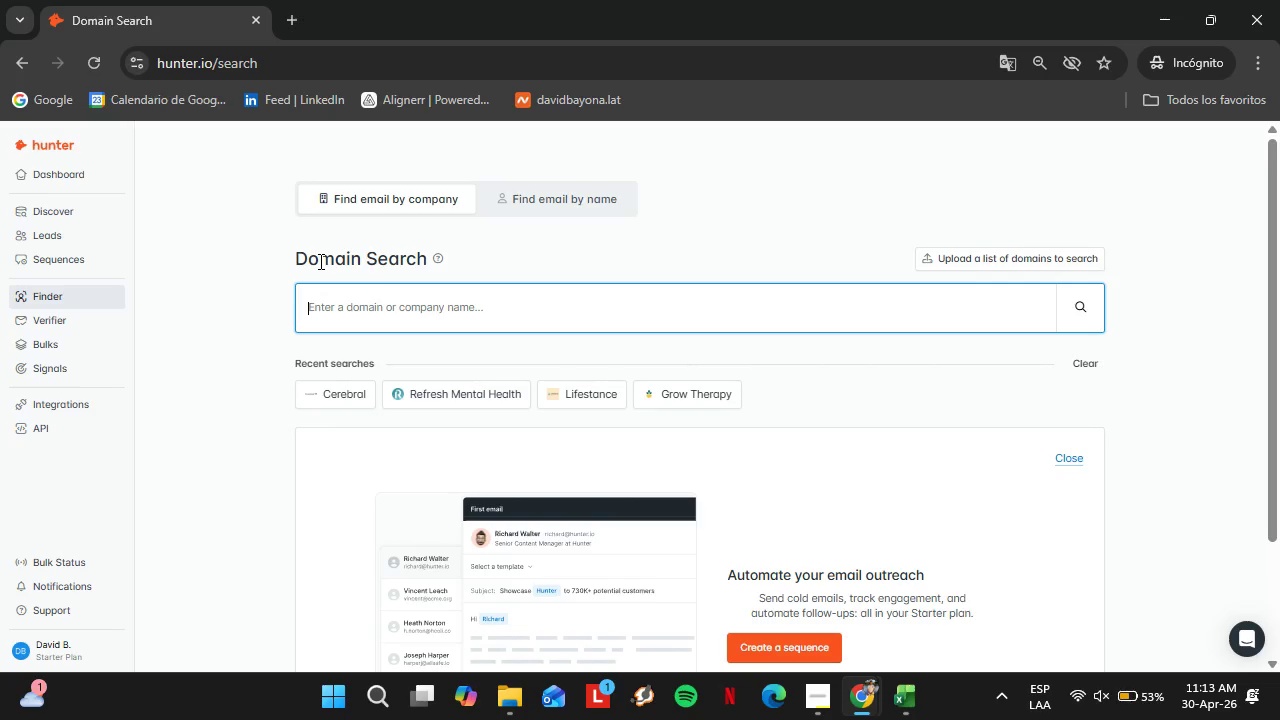 
type(modernhealth.com)
 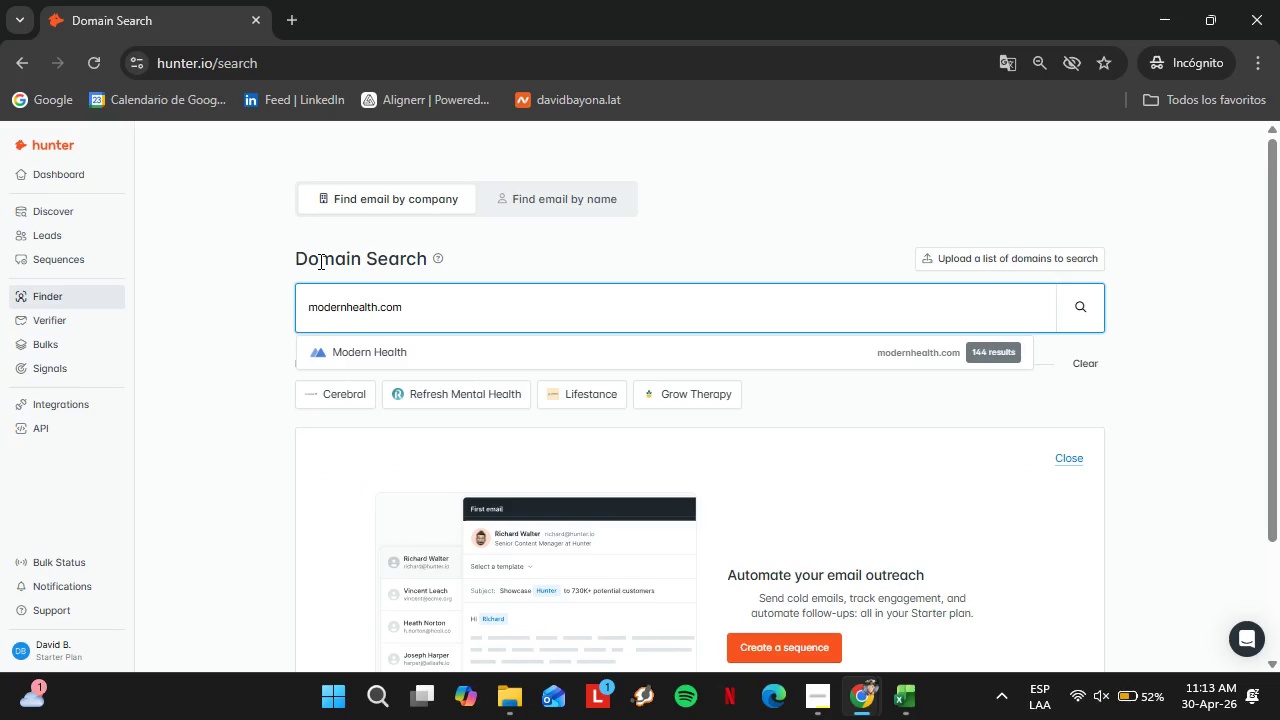 
key(Enter)
 